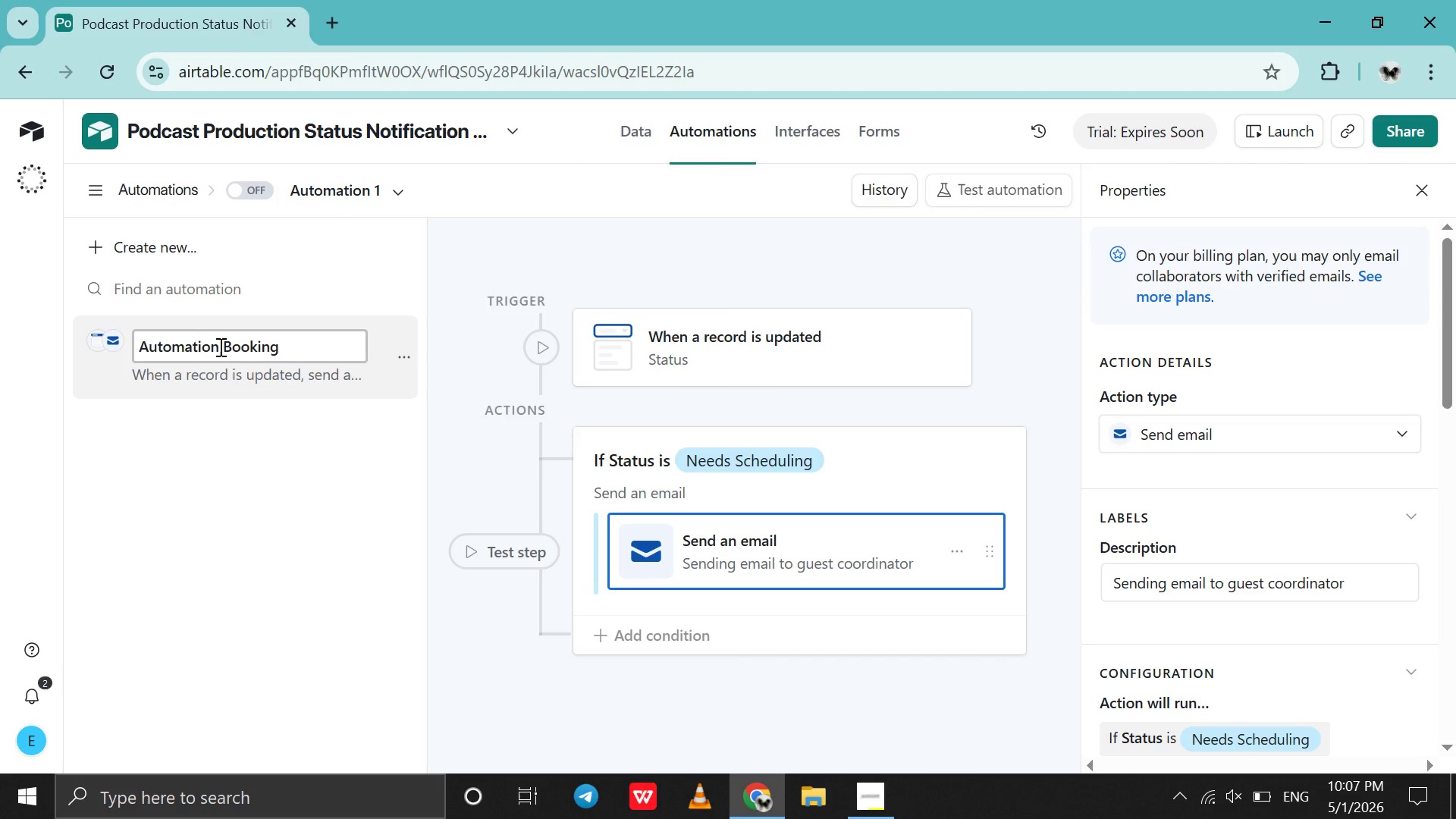 
left_click_drag(start_coordinate=[224, 347], to_coordinate=[42, 381])
 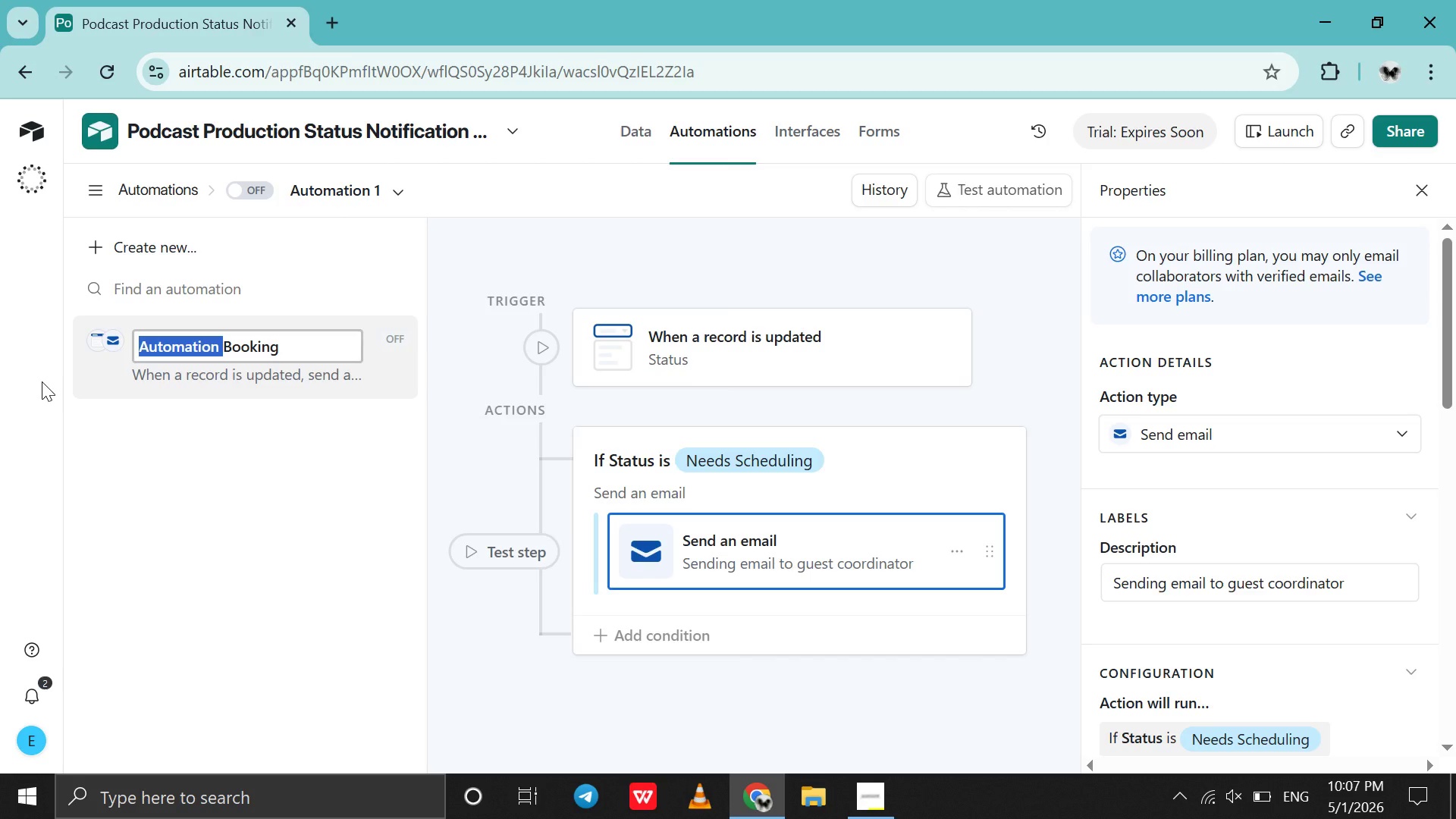 
key(Control+X)
 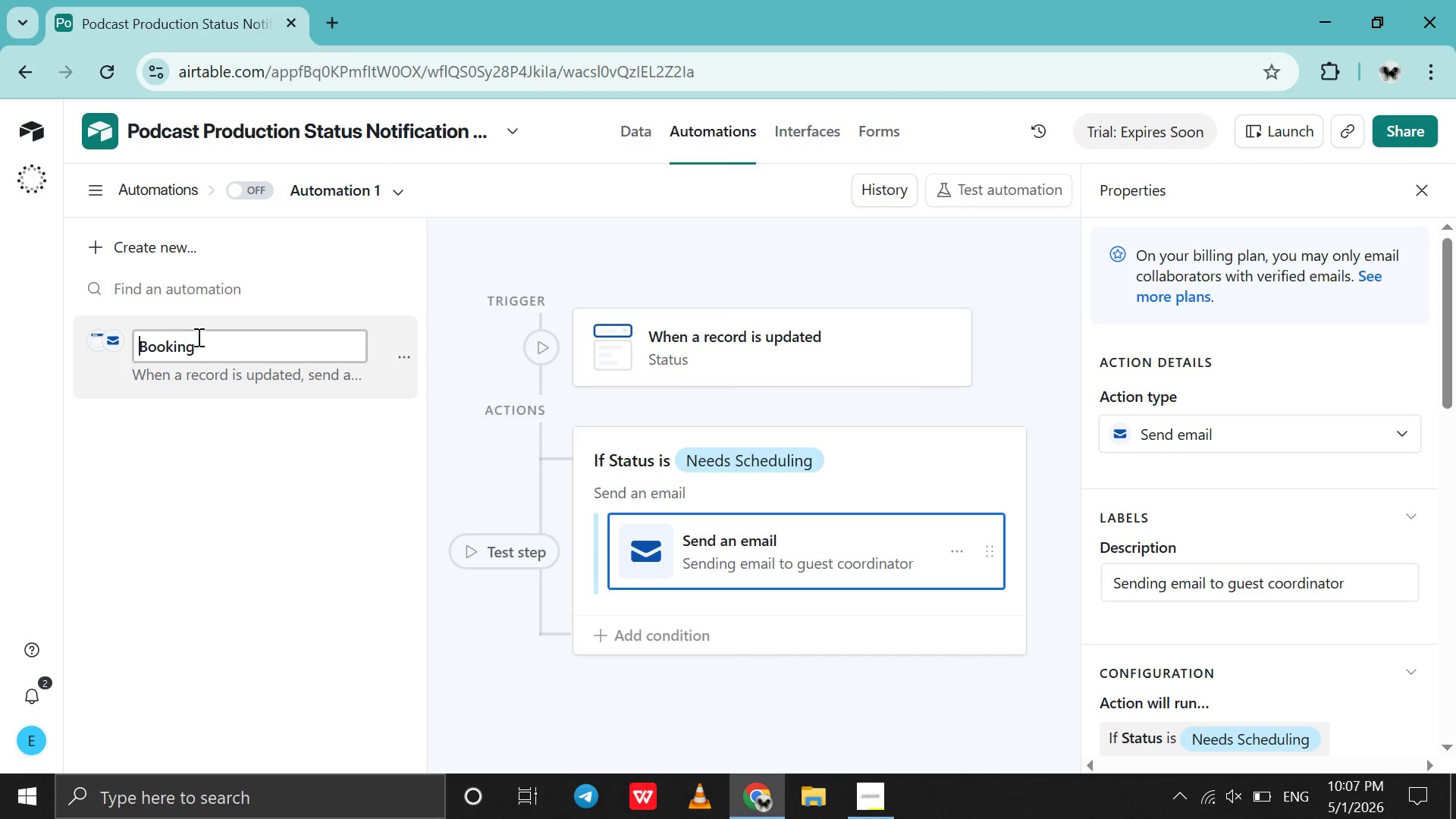 
left_click([201, 334])
 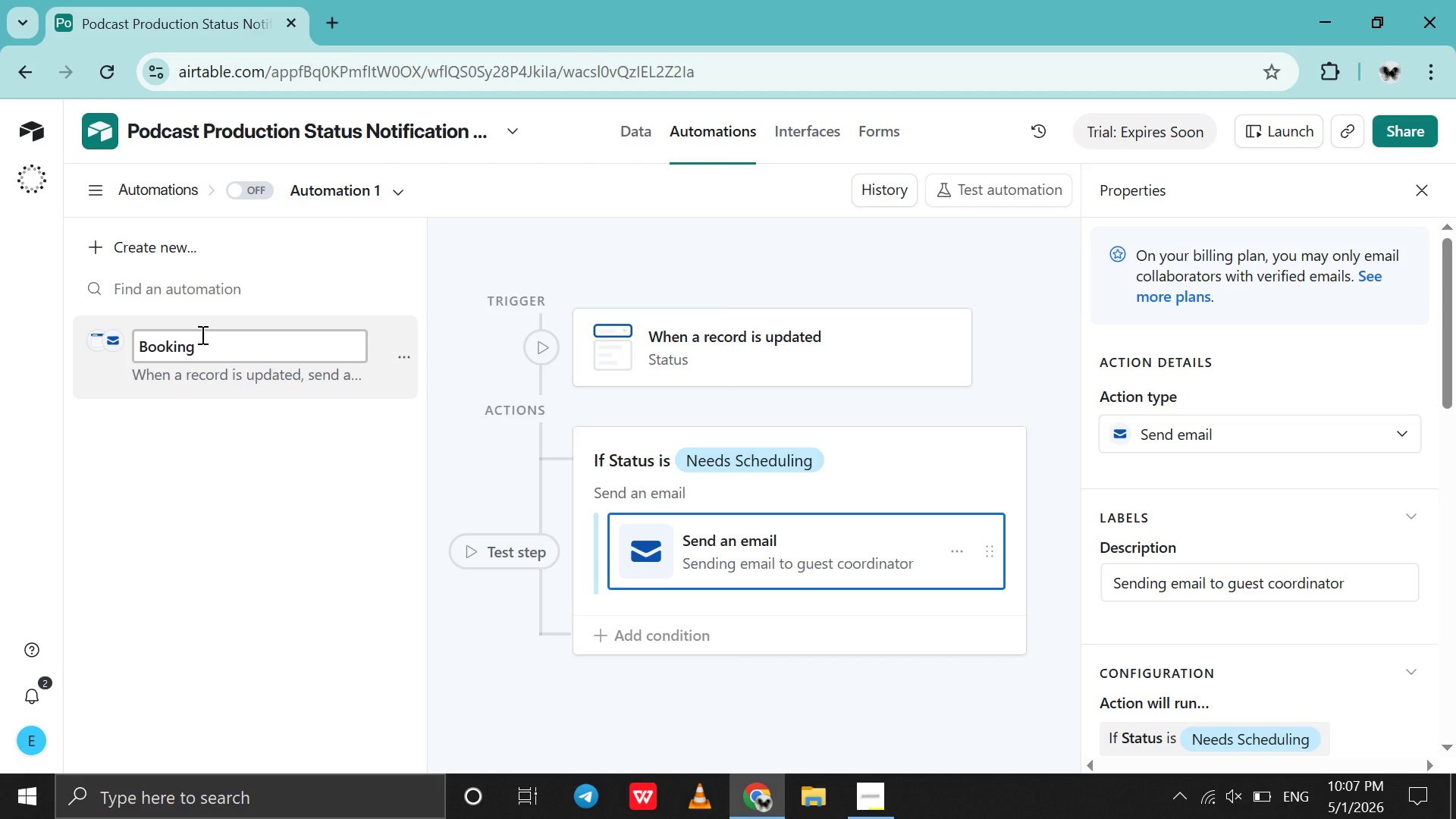 
key(Space)
 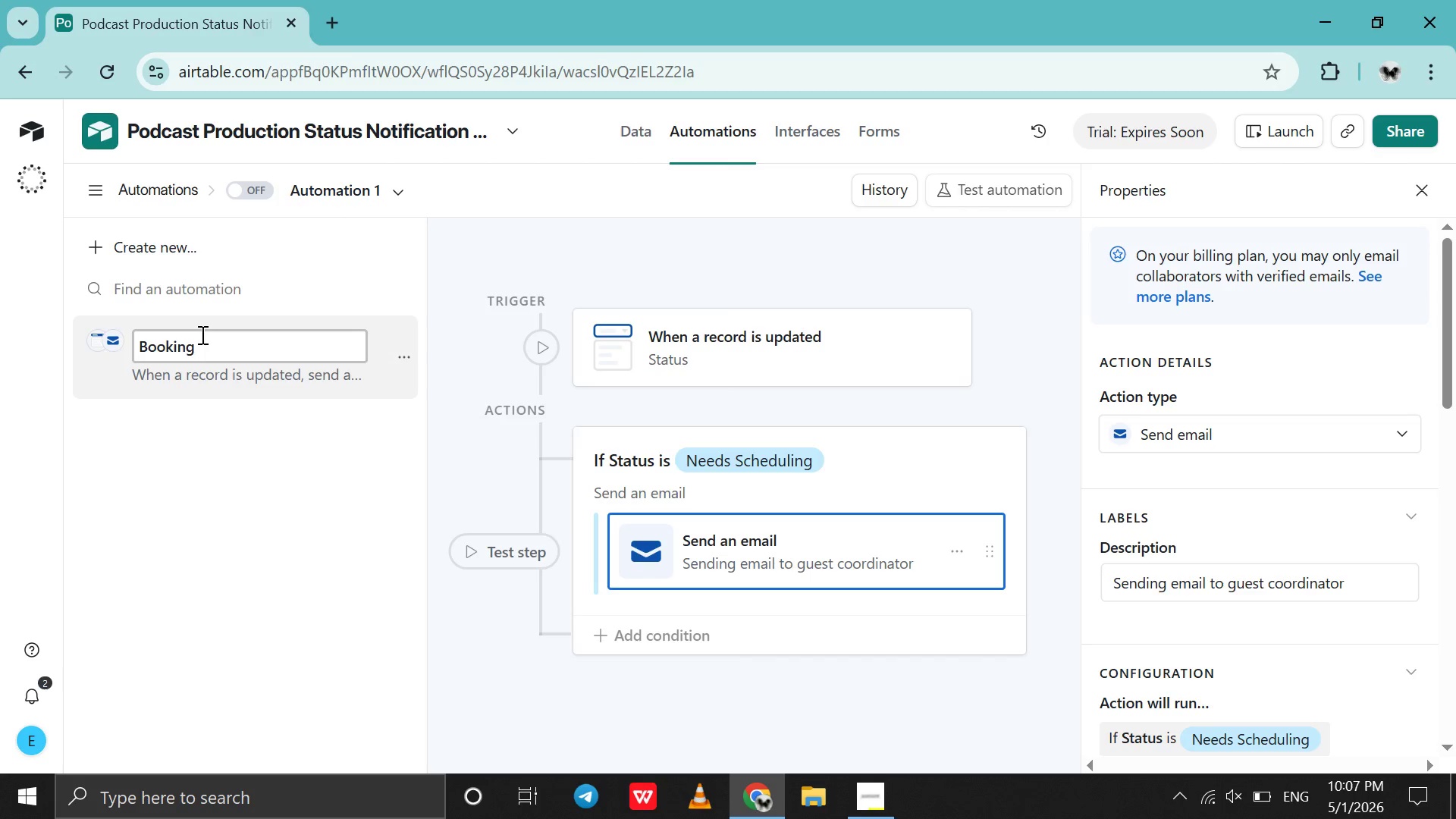 
key(Control+V)
 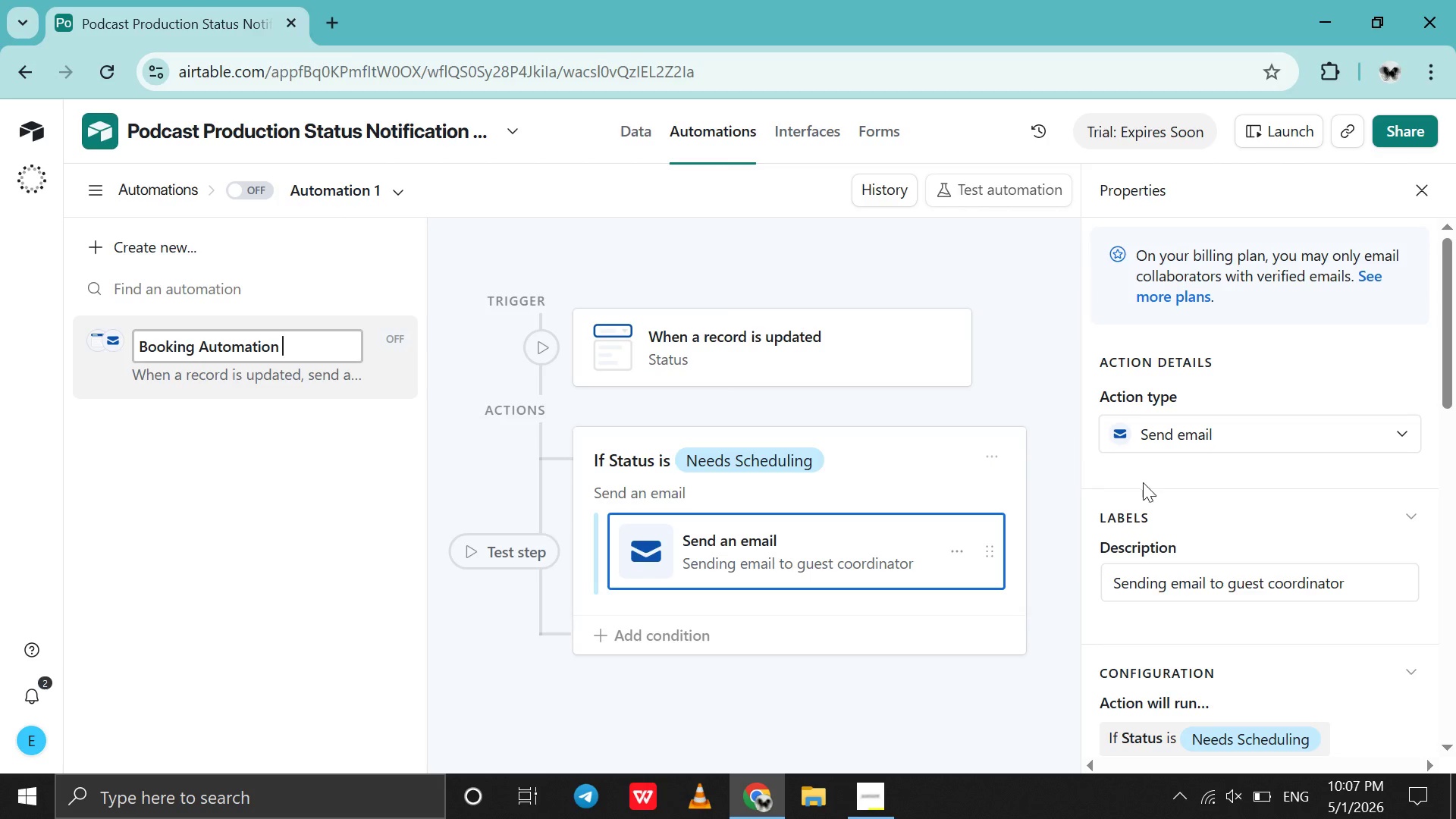 
left_click([877, 362])
 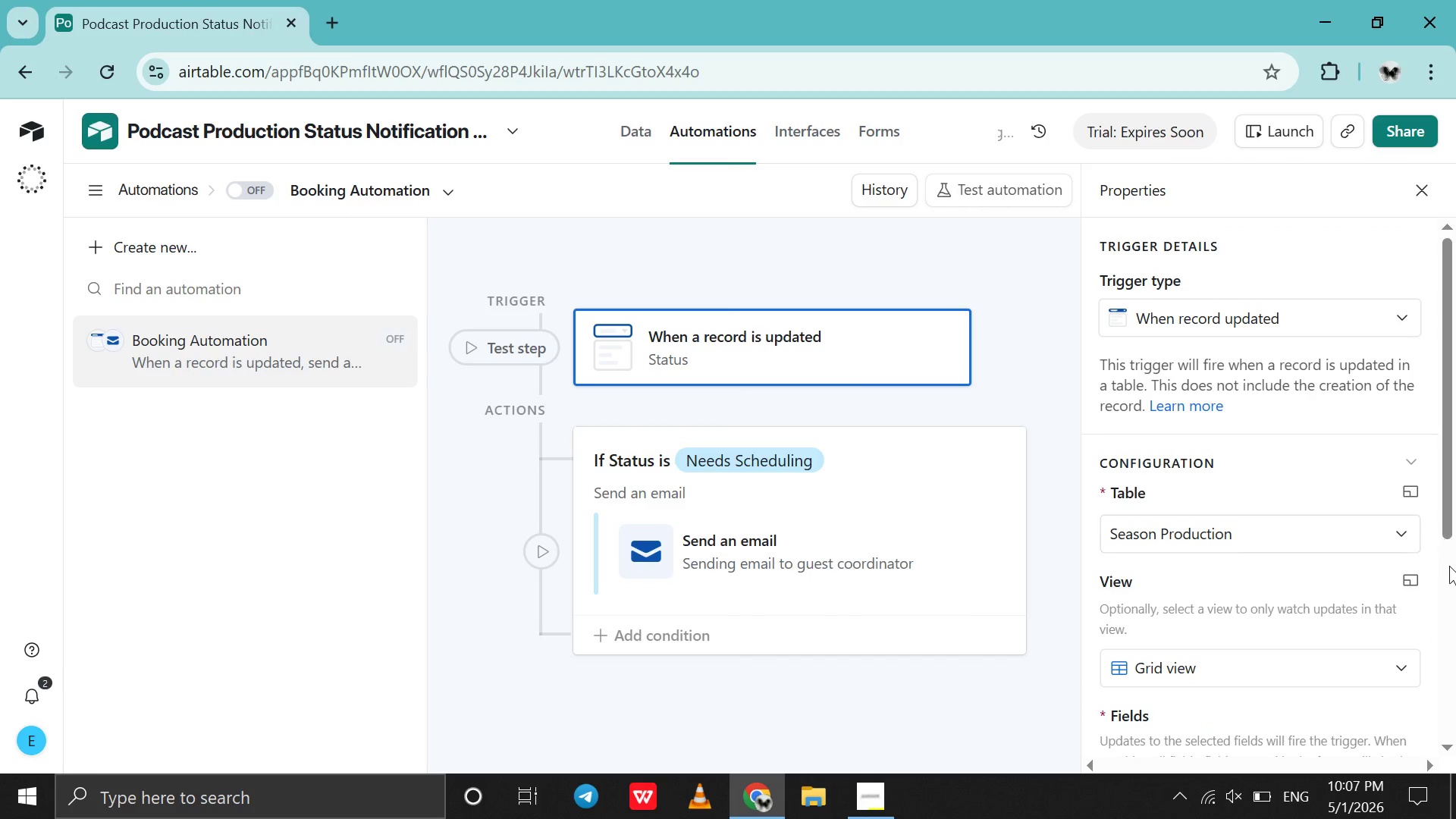 
scroll: coordinate [1449, 566], scroll_direction: down, amount: 11.0
 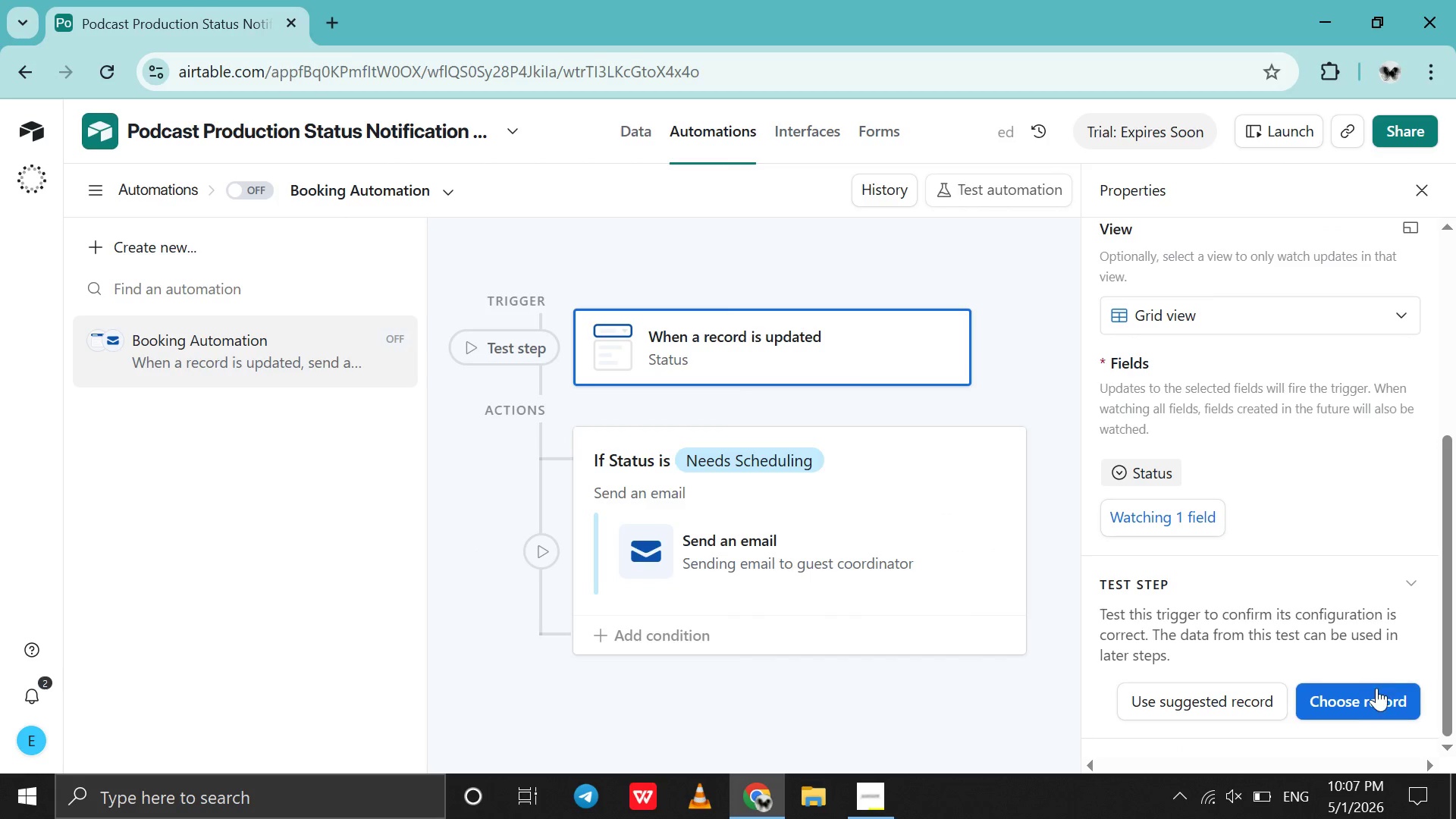 
left_click([1376, 688])
 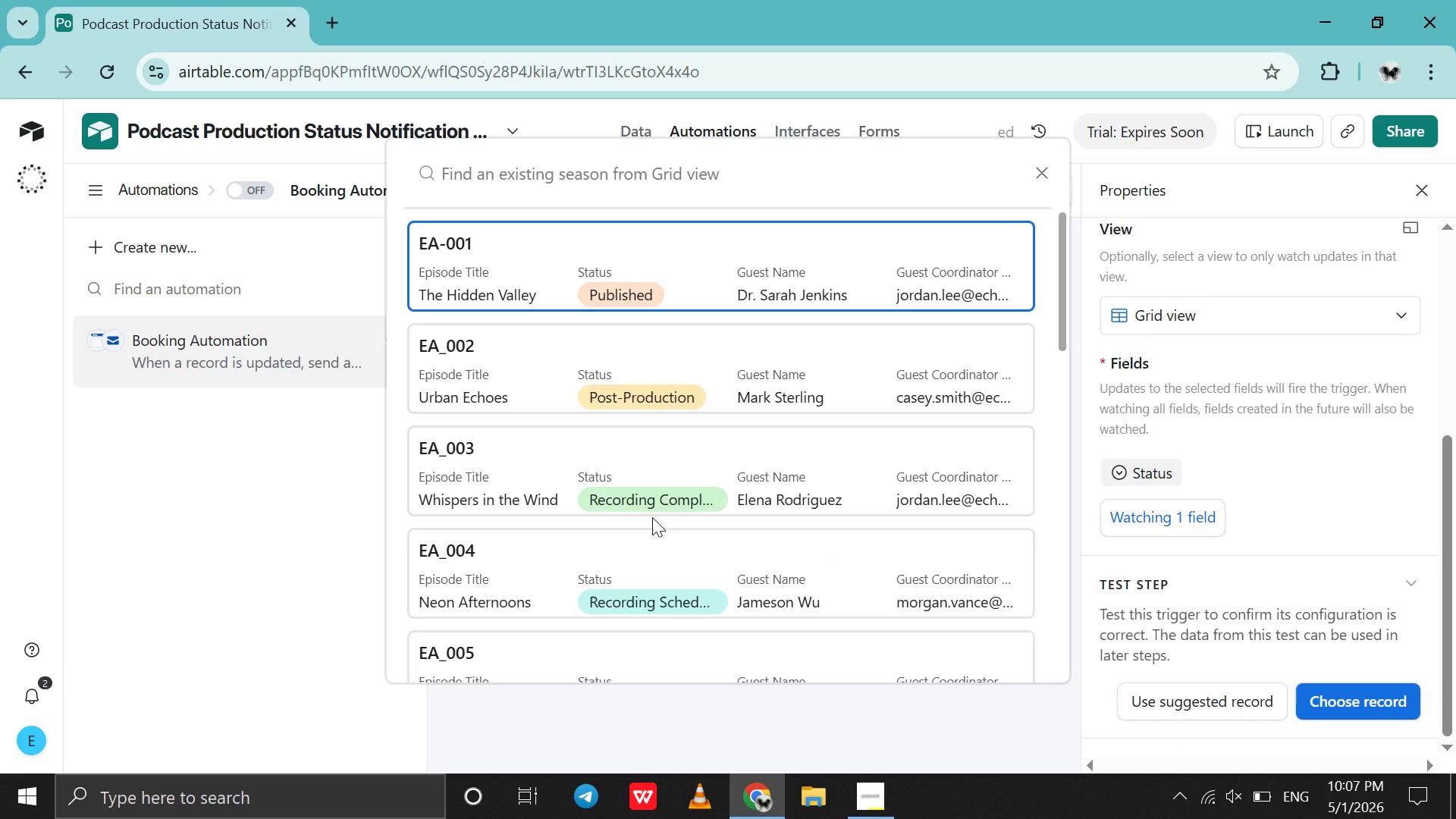 
scroll: coordinate [652, 517], scroll_direction: down, amount: 3.0
 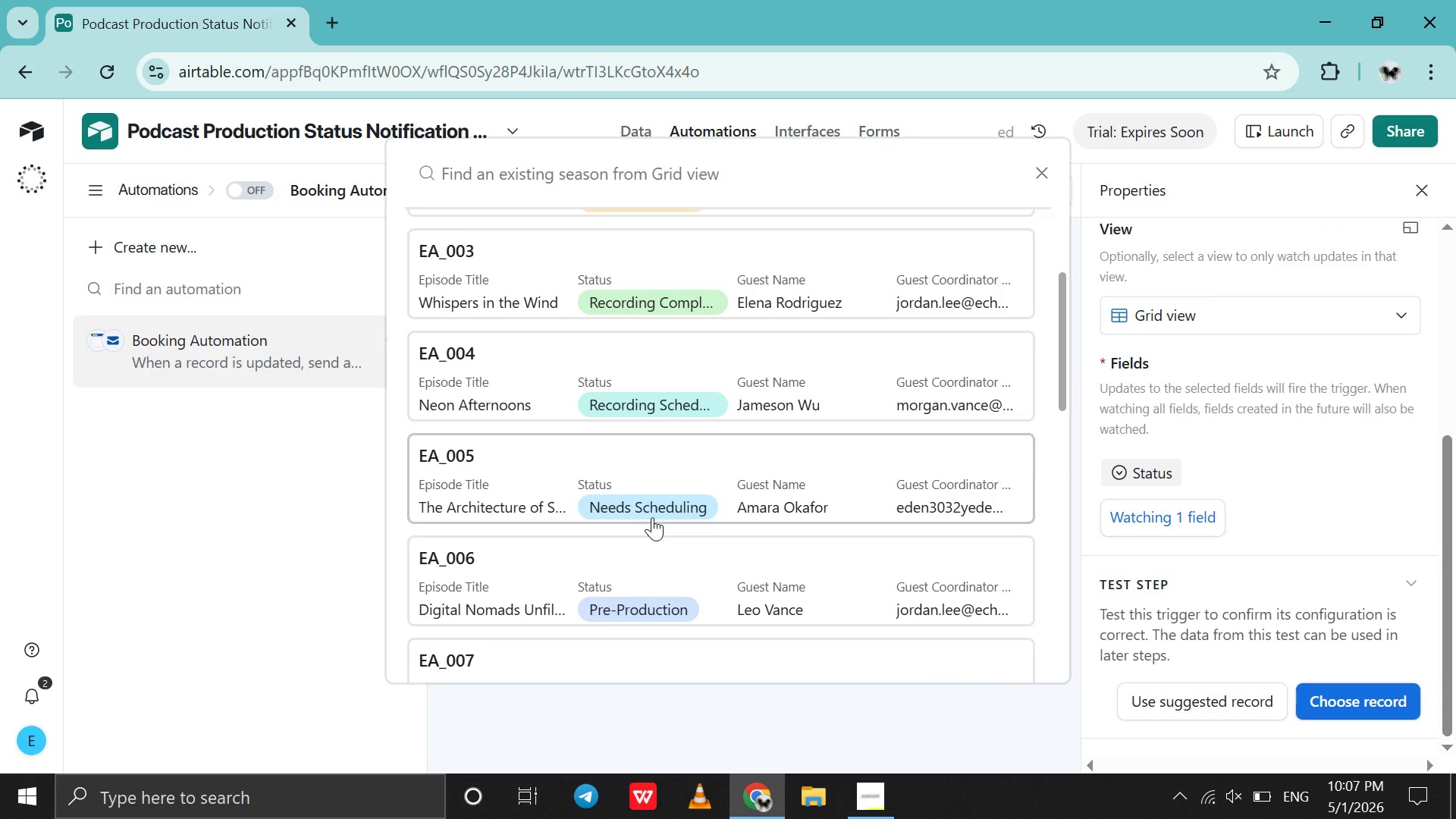 
left_click([634, 488])
 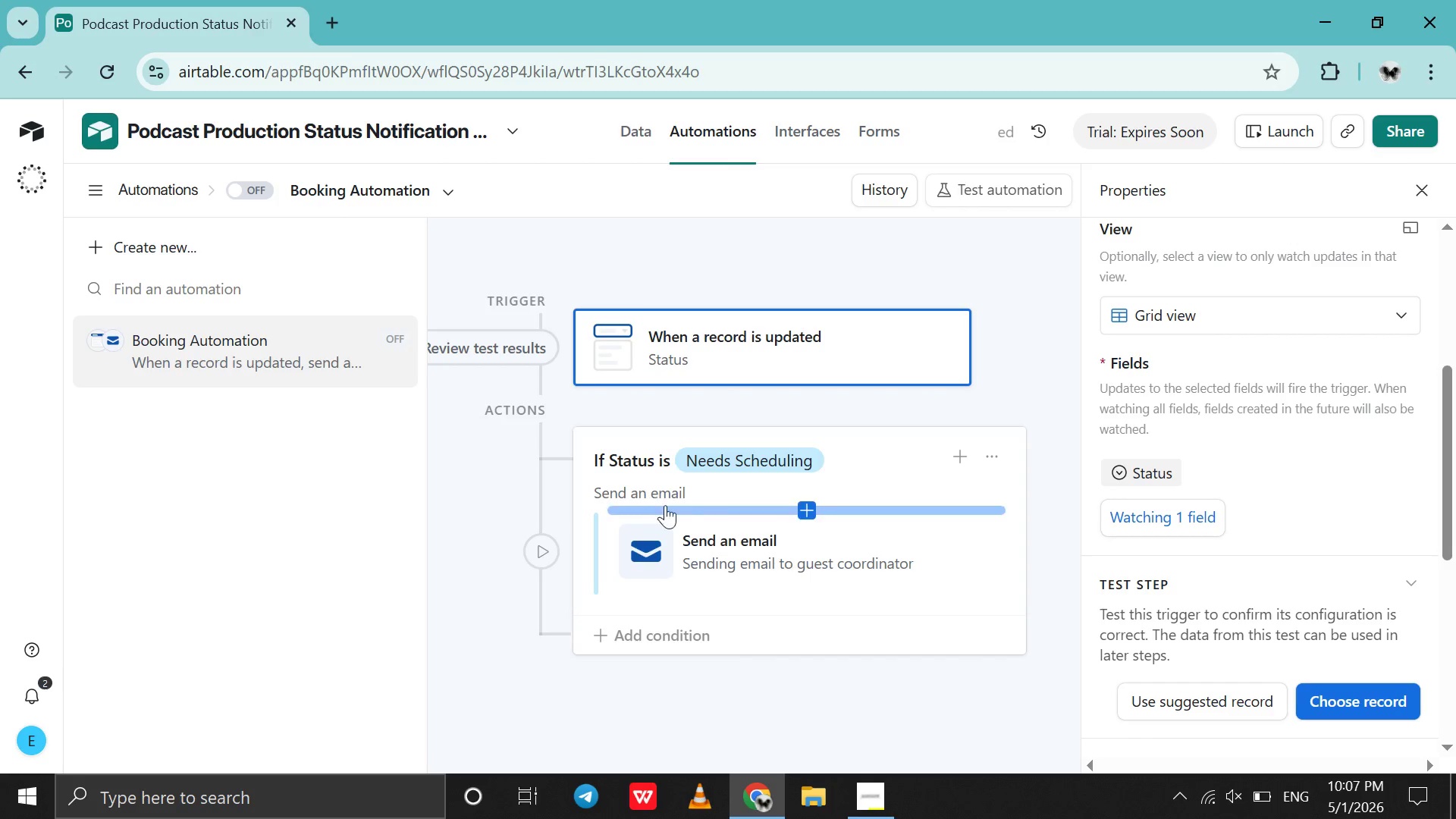 
mouse_move([763, 460])
 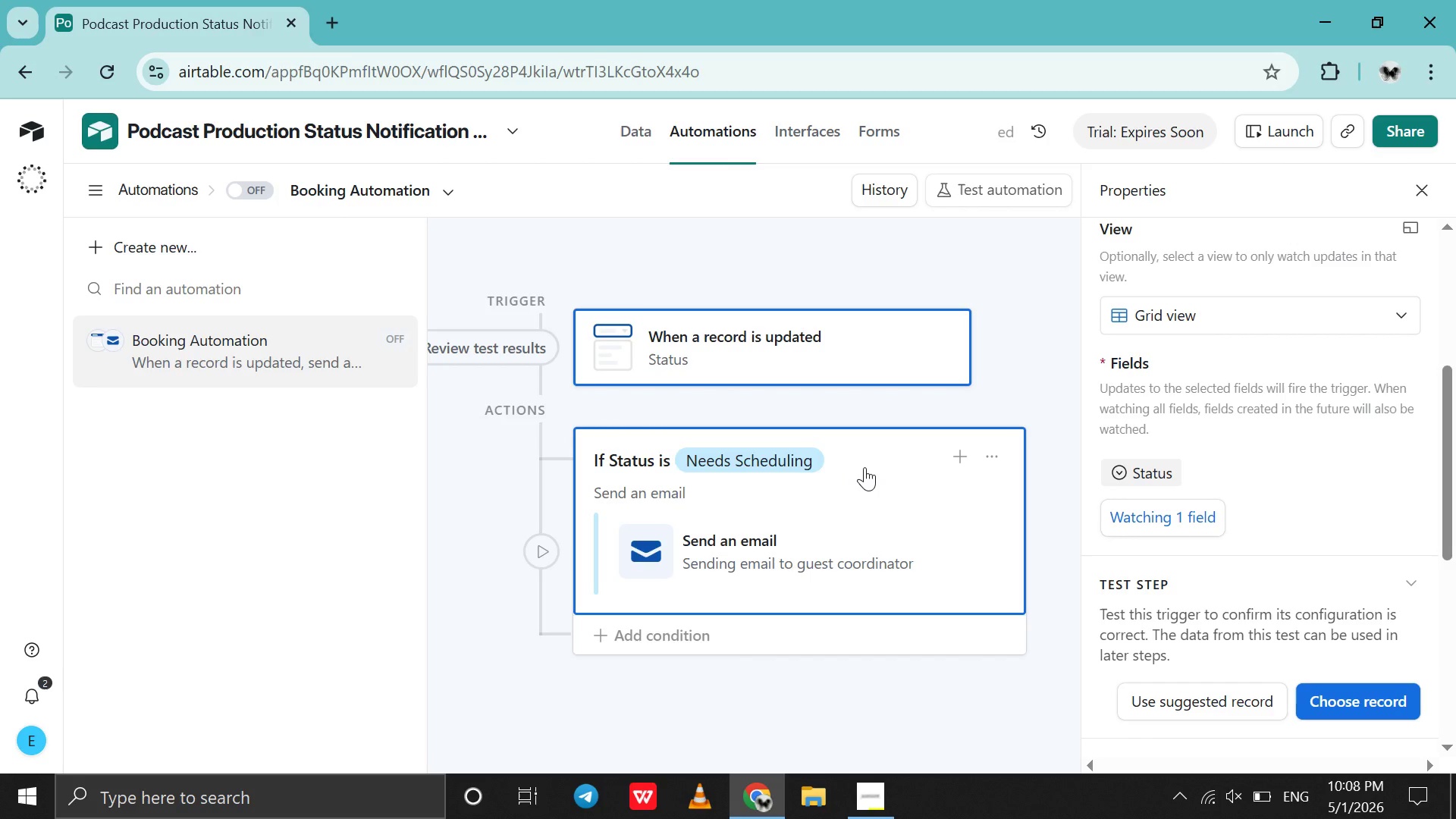 
left_click([864, 467])
 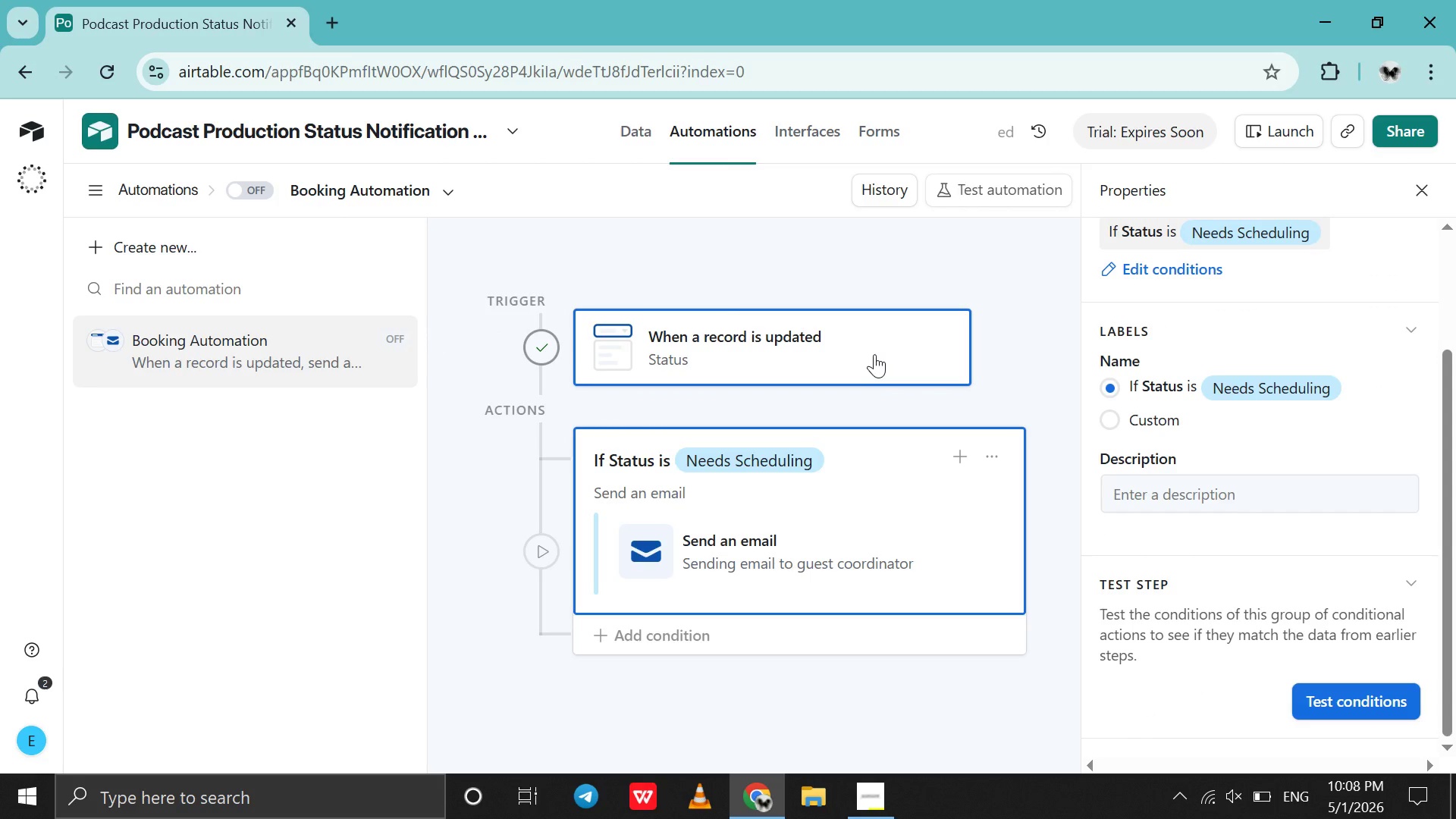 
left_click([874, 354])
 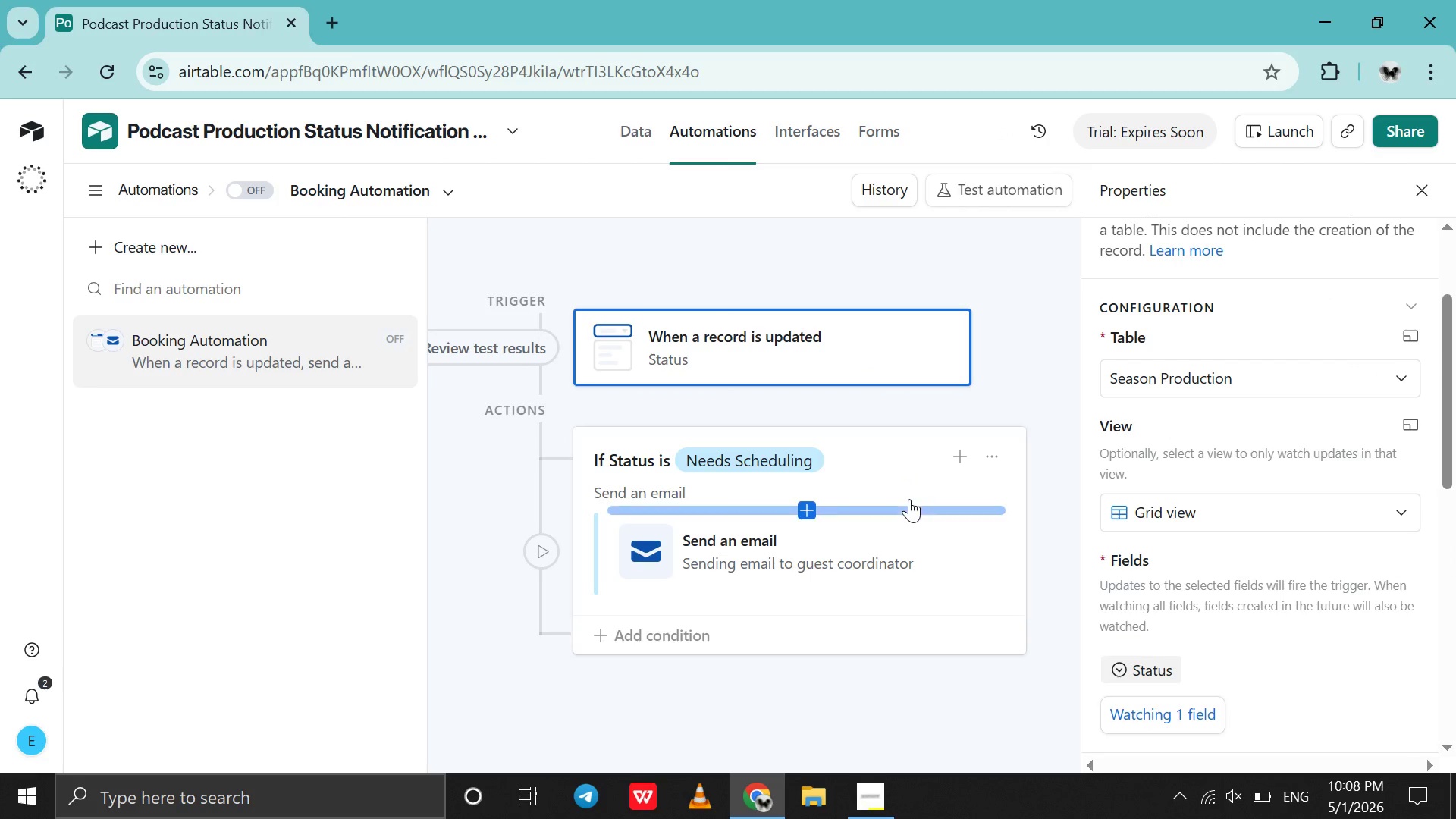 
left_click([909, 499])
 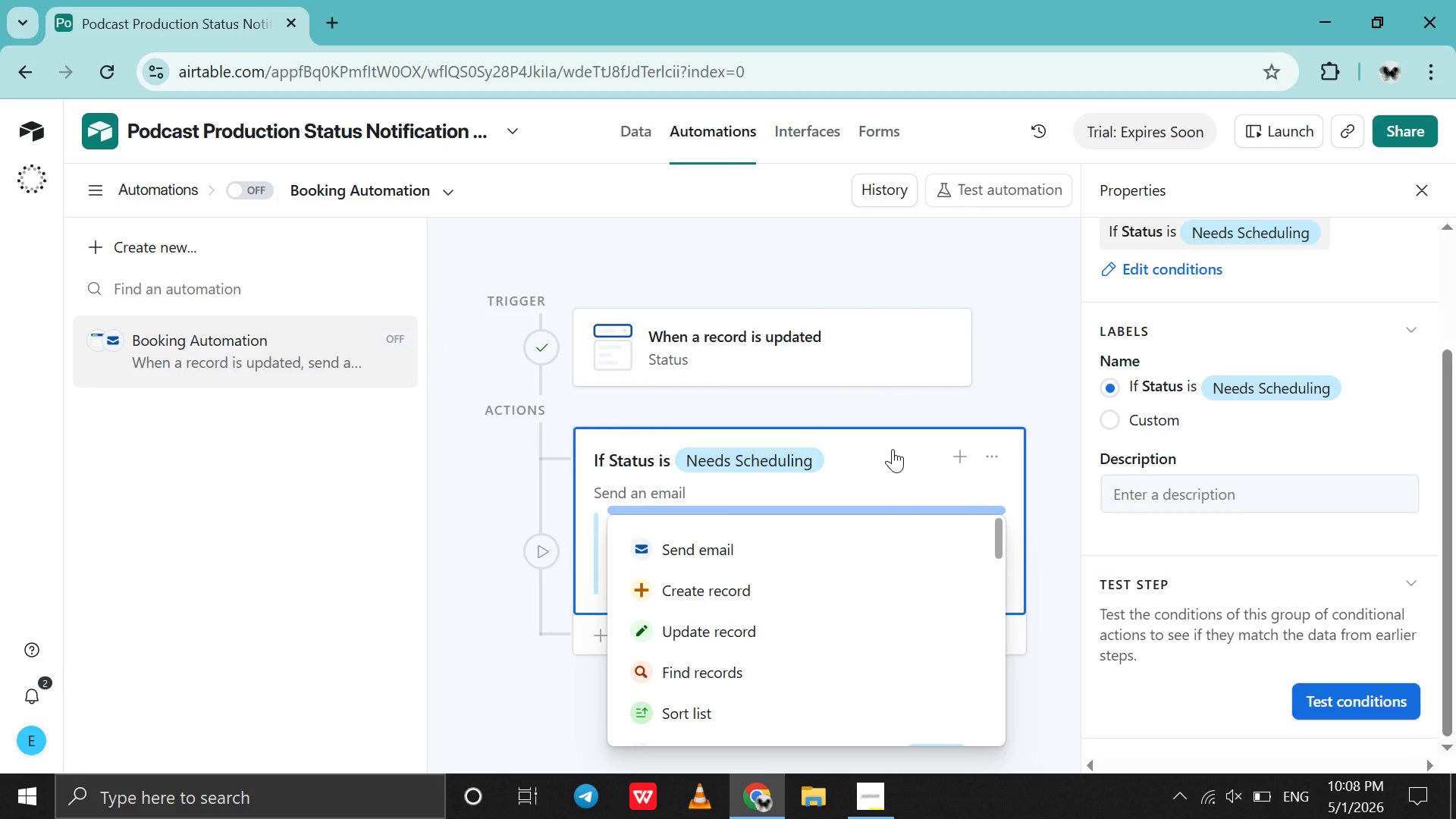 
left_click([893, 449])
 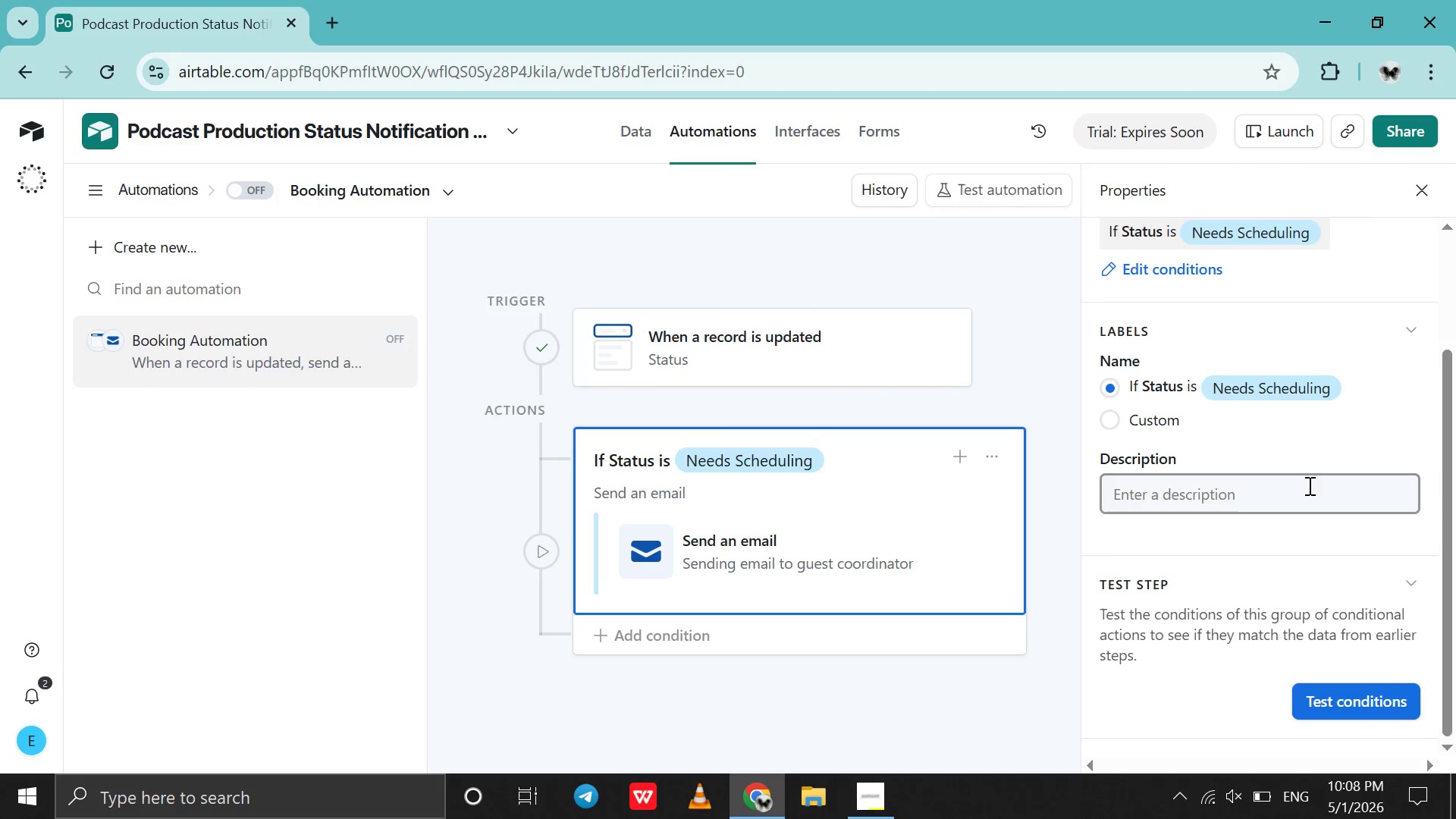 
scroll: coordinate [1308, 485], scroll_direction: down, amount: 5.0
 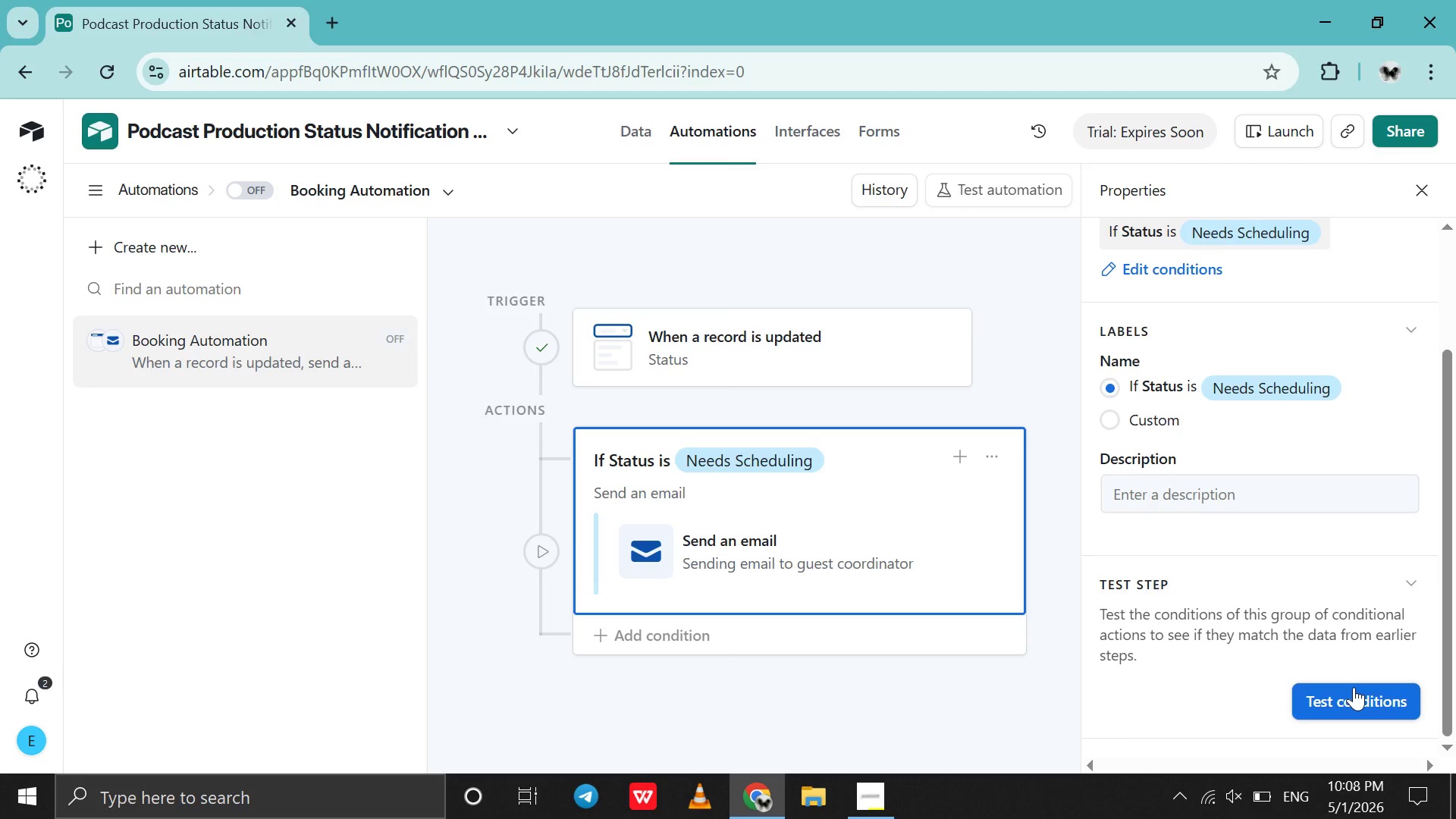 
left_click([1354, 687])
 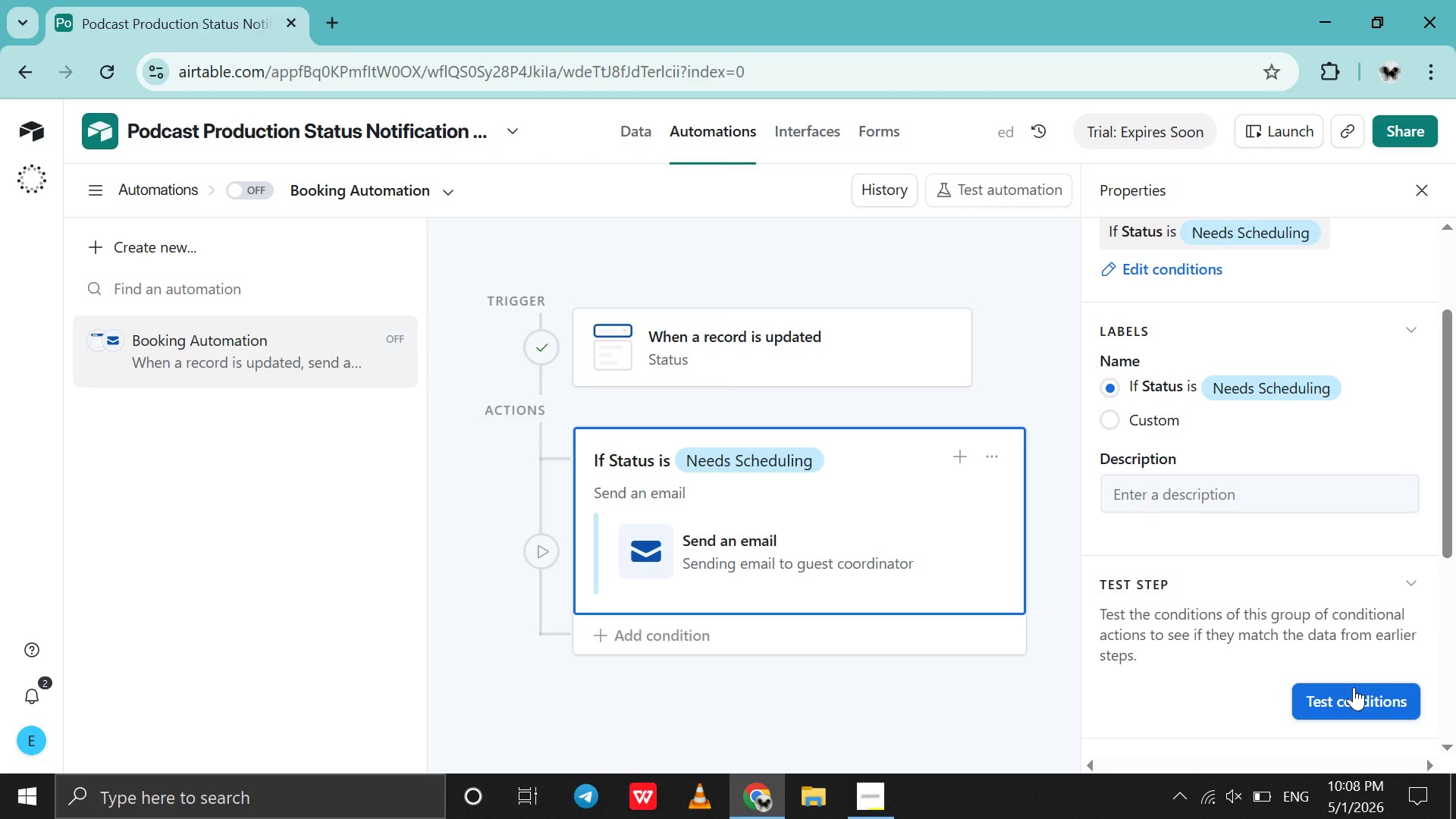 
wait(8.74)
 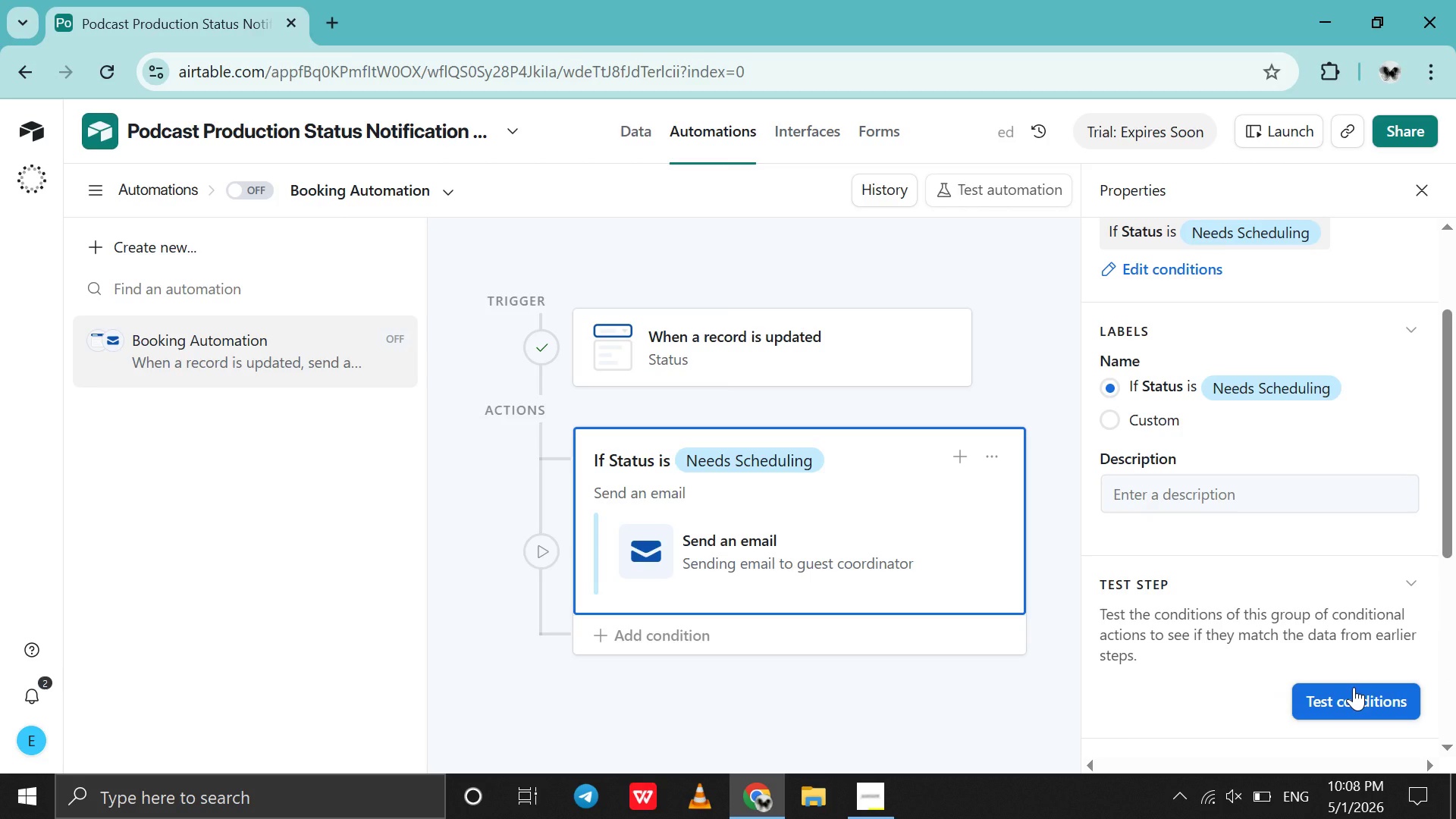 
scroll: coordinate [1338, 632], scroll_direction: down, amount: 10.0
 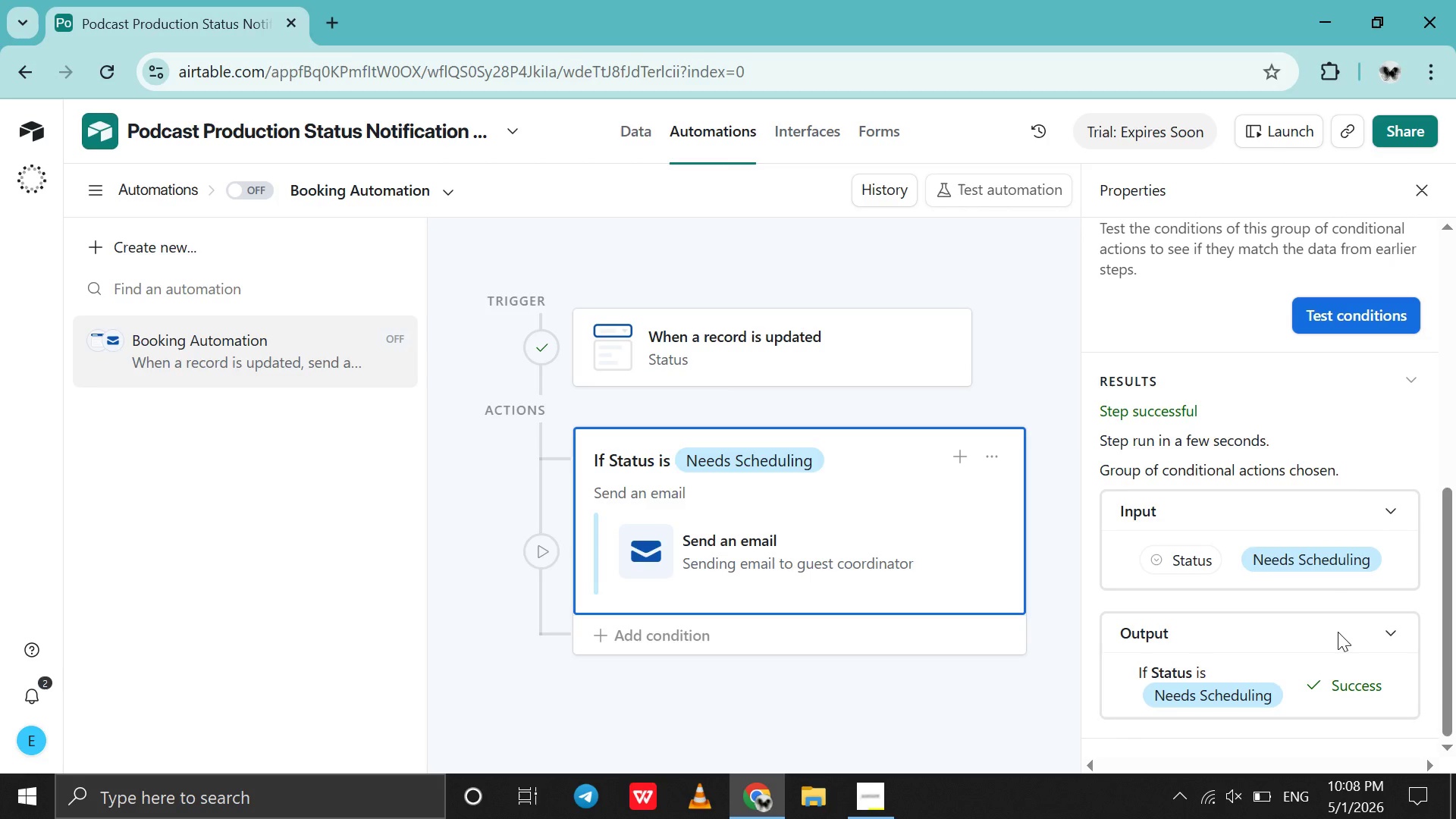 
scroll: coordinate [1338, 632], scroll_direction: up, amount: 1.0
 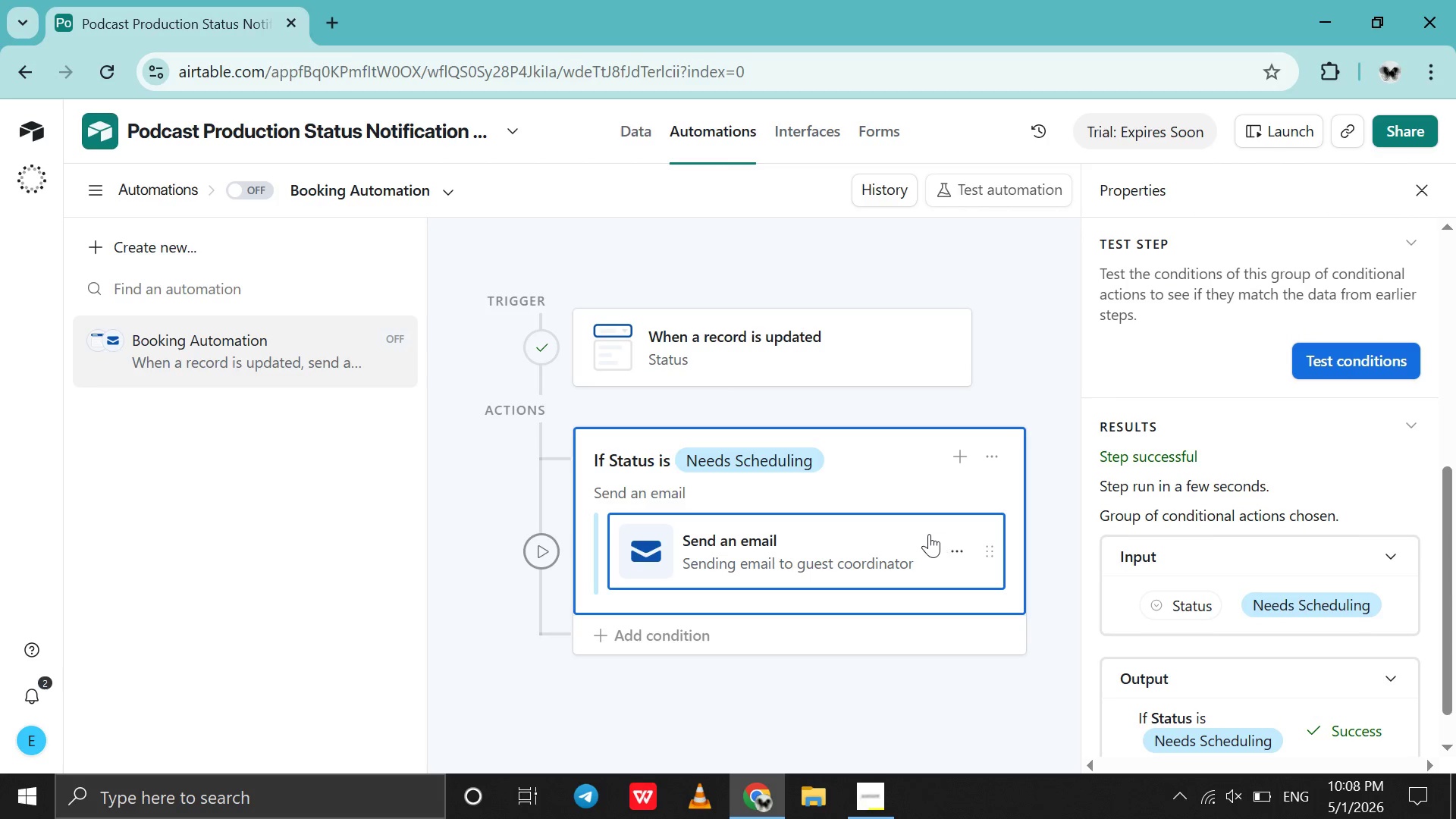 
left_click([929, 534])
 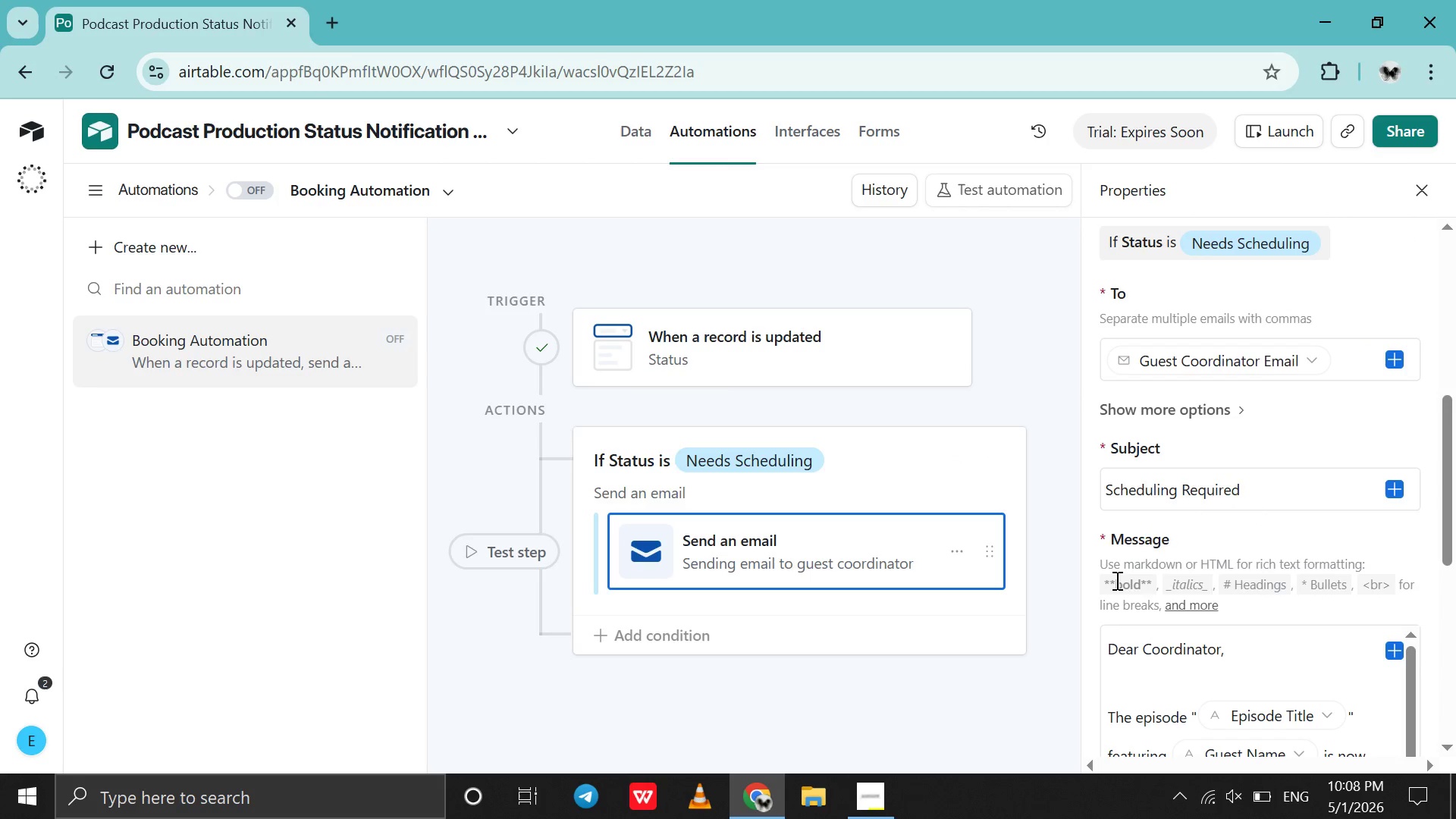 
left_click([1116, 580])
 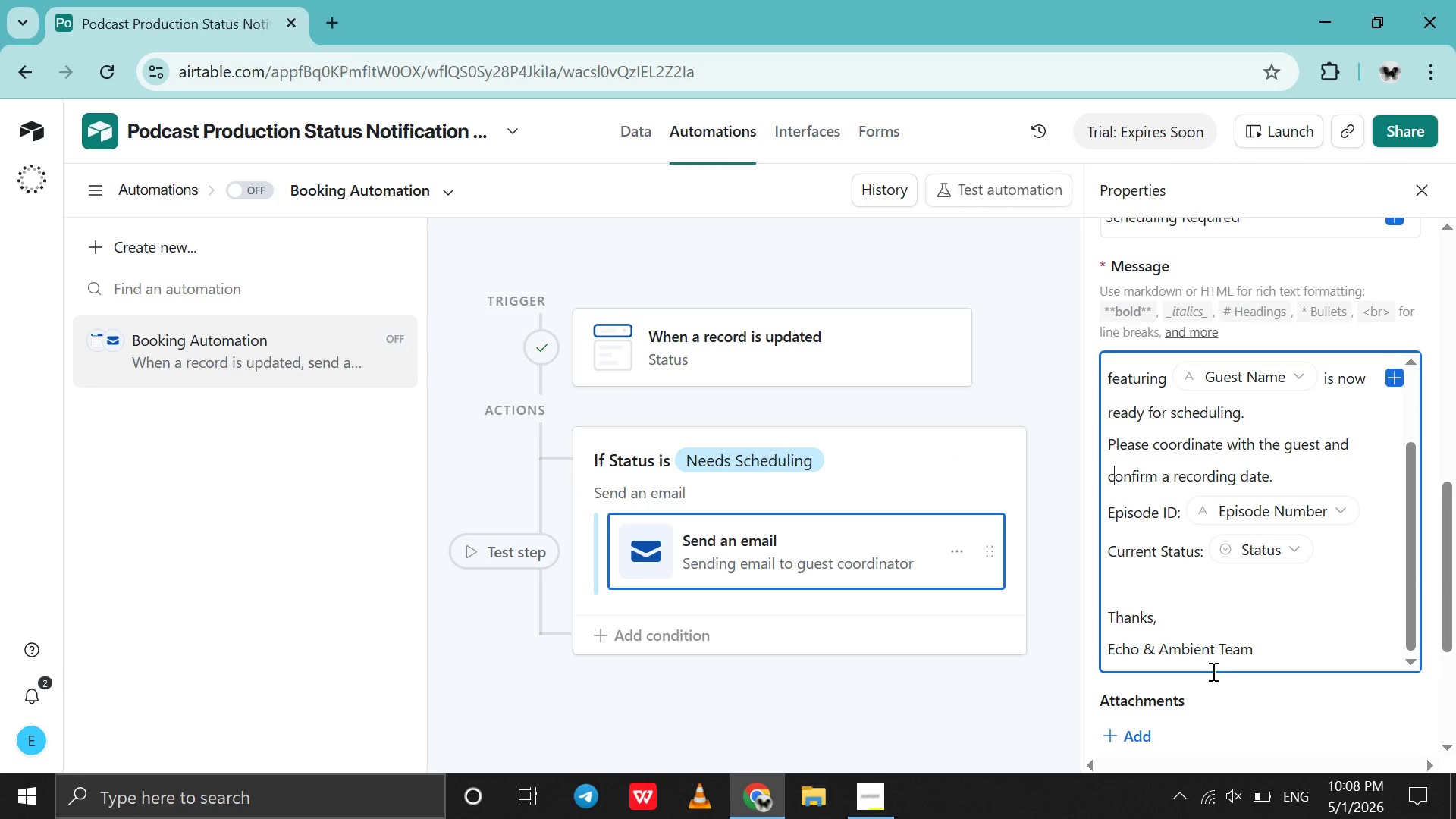 
scroll: coordinate [1213, 674], scroll_direction: down, amount: 16.0
 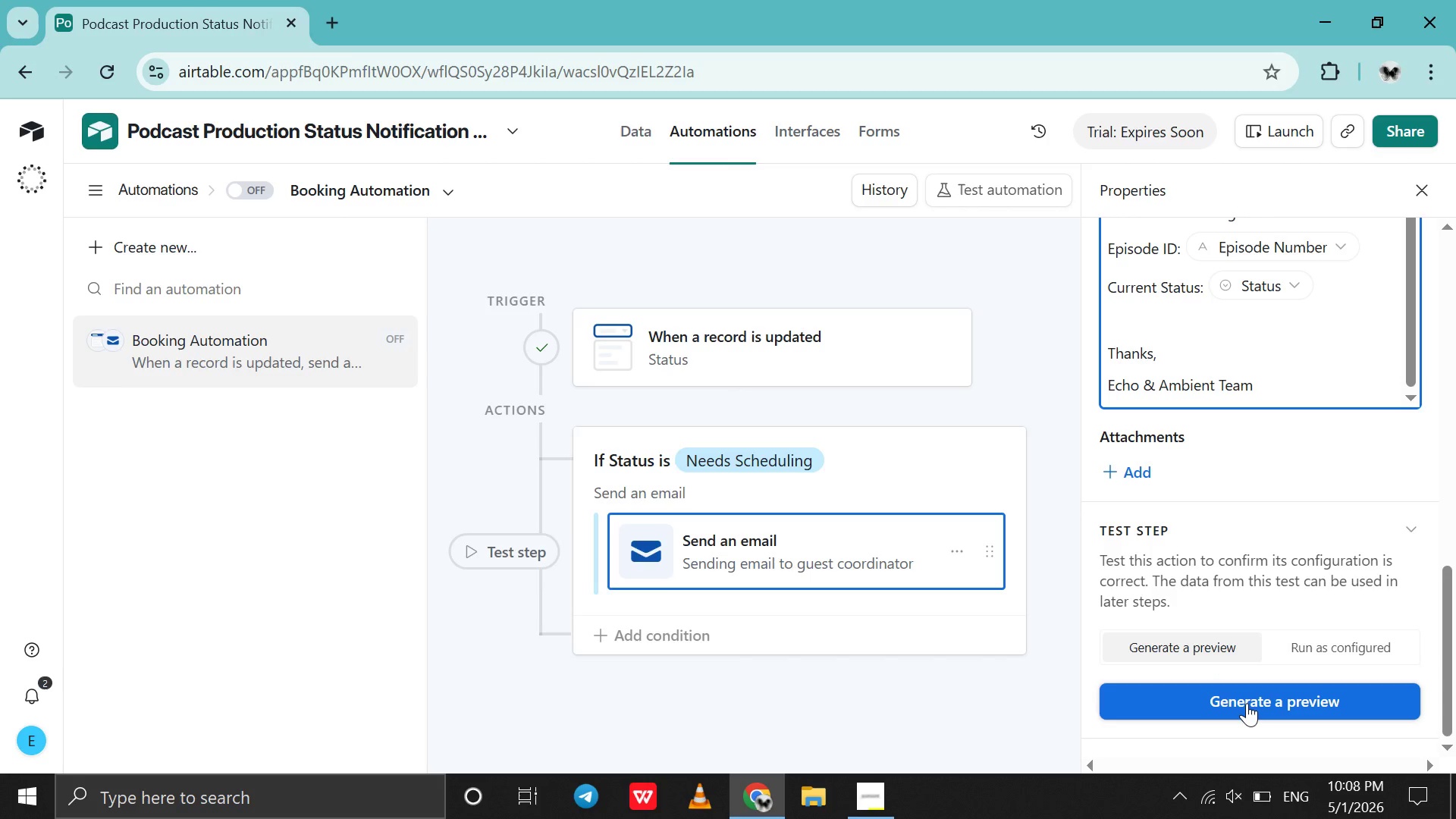 
left_click([1247, 703])
 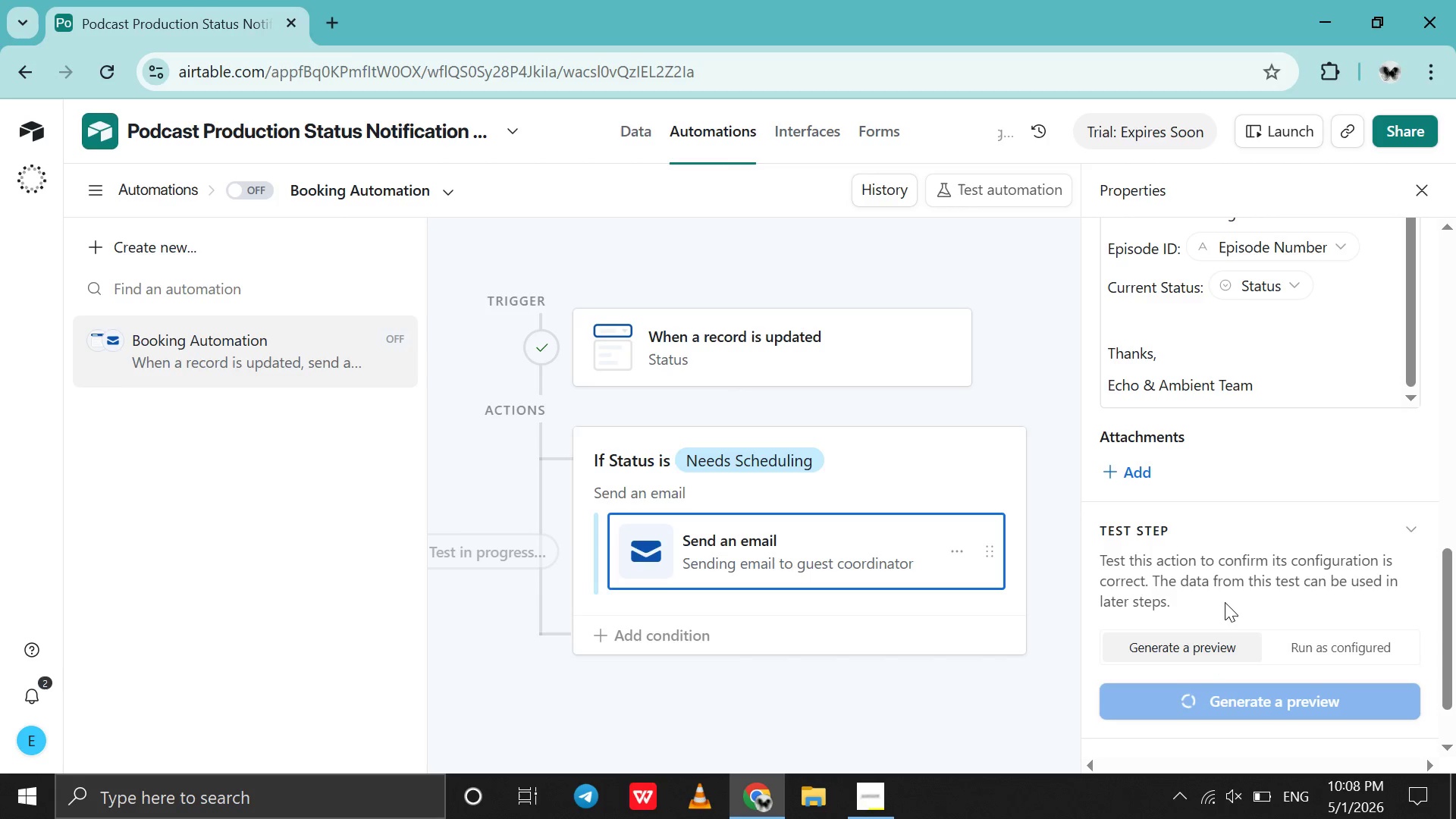 
scroll: coordinate [1225, 602], scroll_direction: down, amount: 3.0
 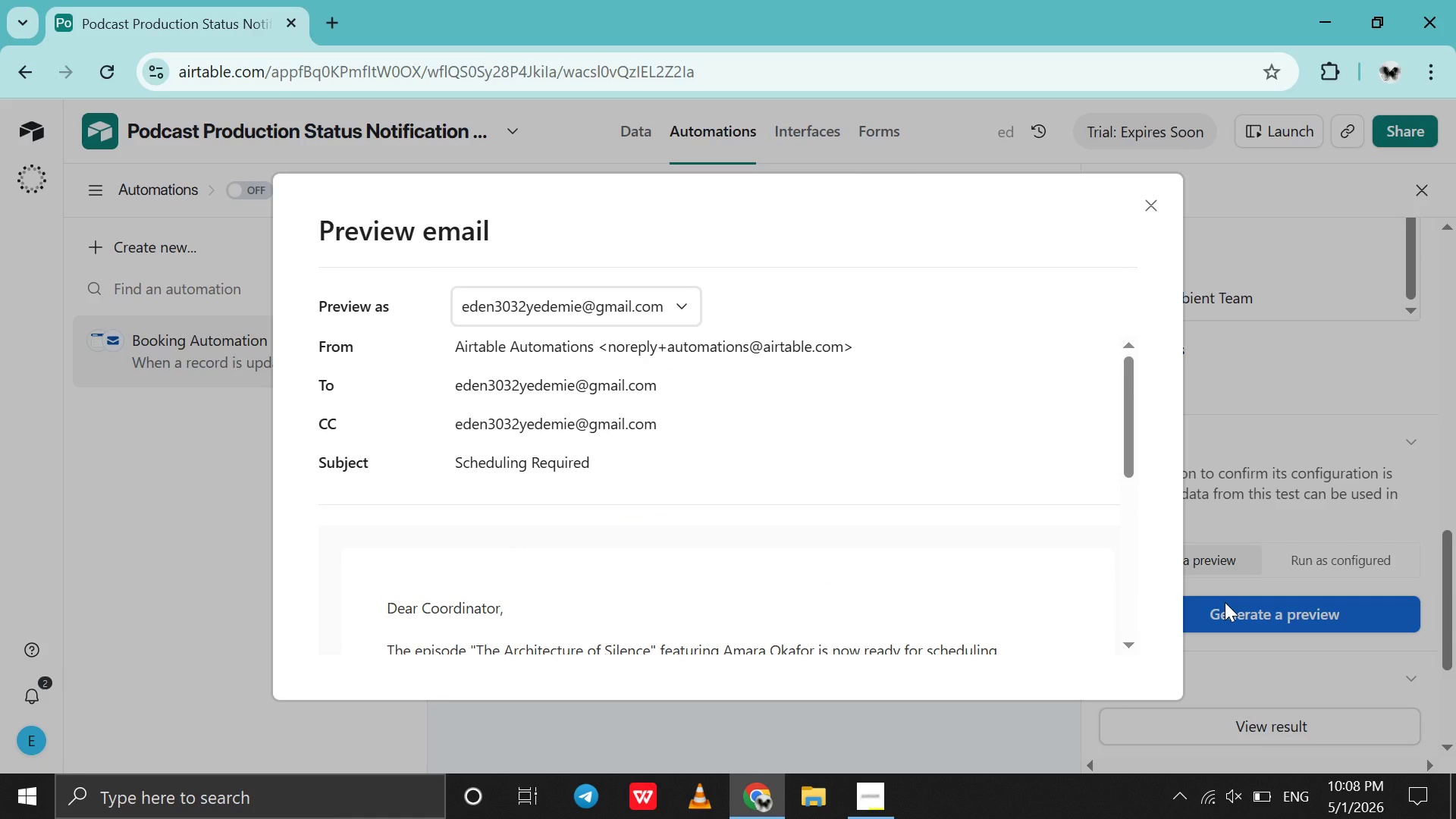 
left_click([1225, 602])
 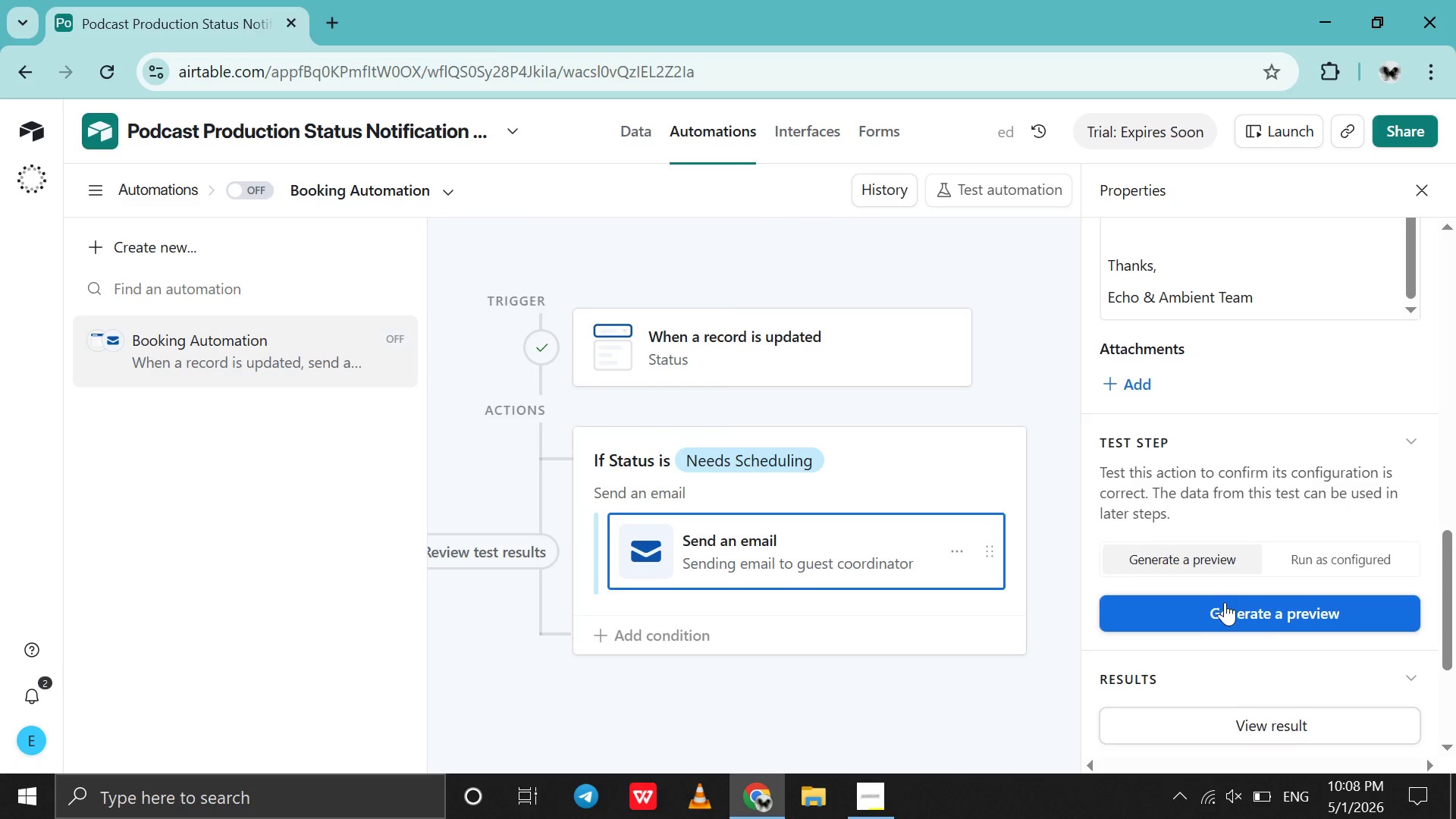 
scroll: coordinate [1225, 602], scroll_direction: down, amount: 2.0
 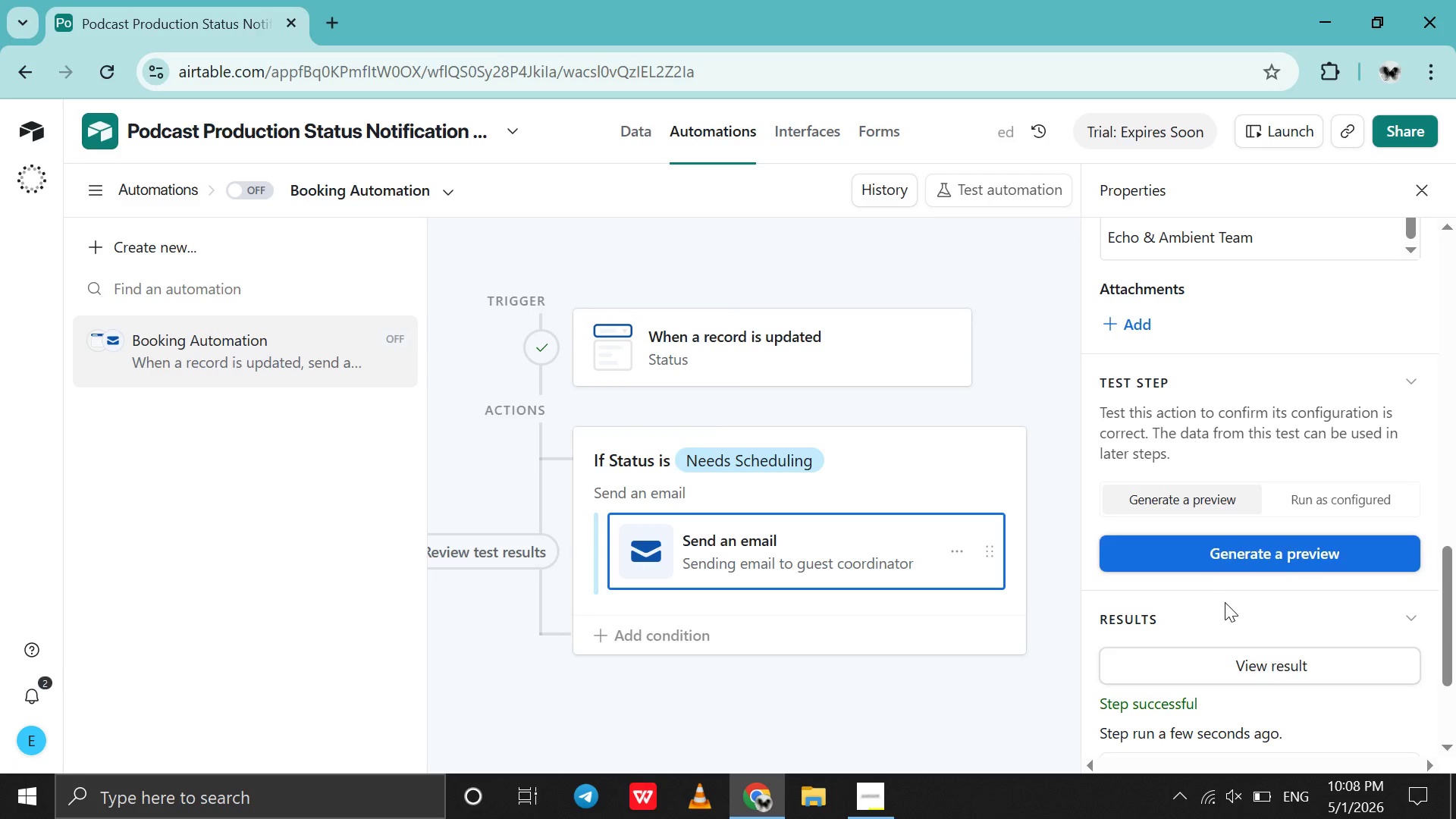 
scroll: coordinate [1225, 602], scroll_direction: none, amount: 0.0
 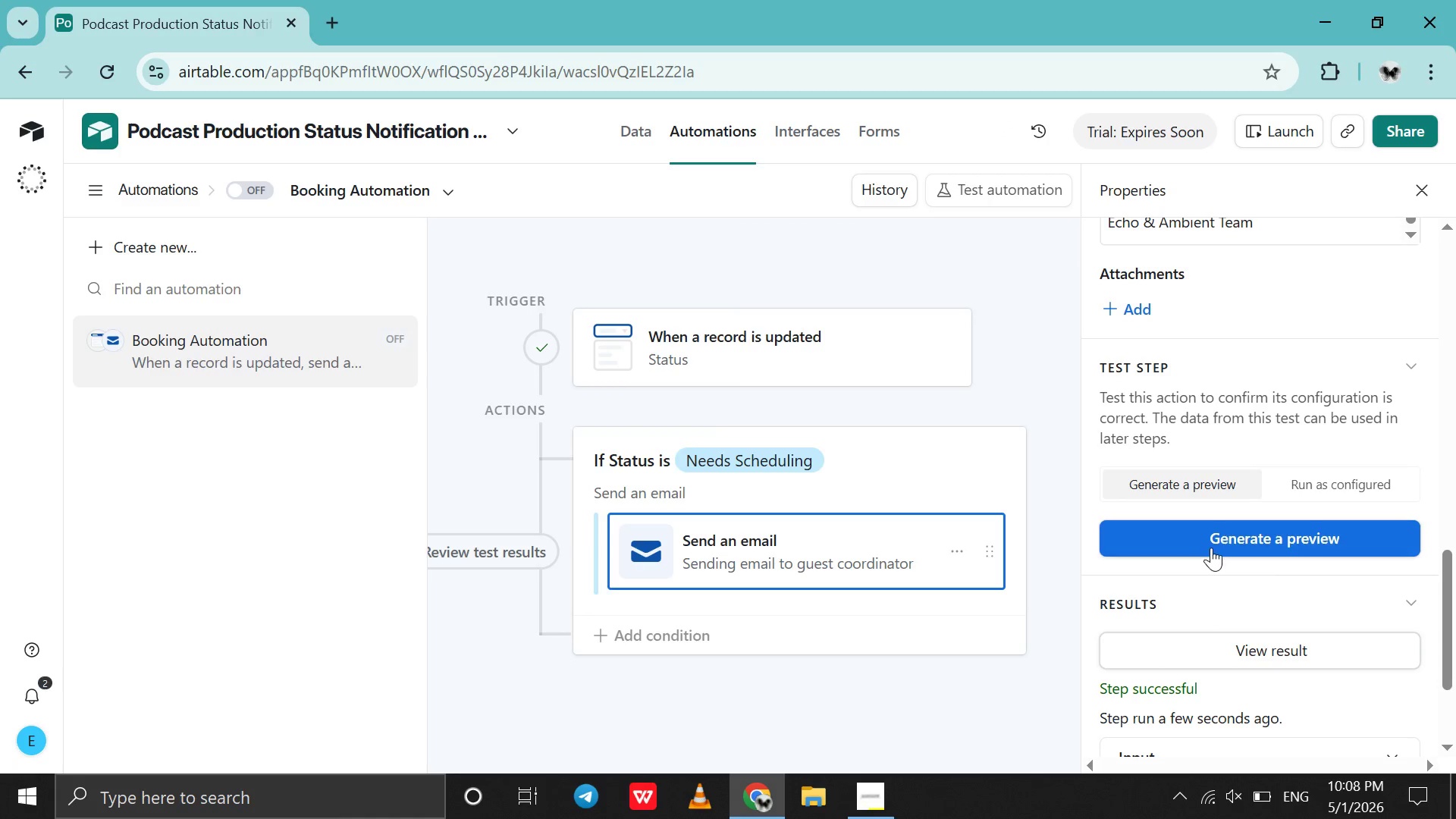 
left_click([1210, 548])
 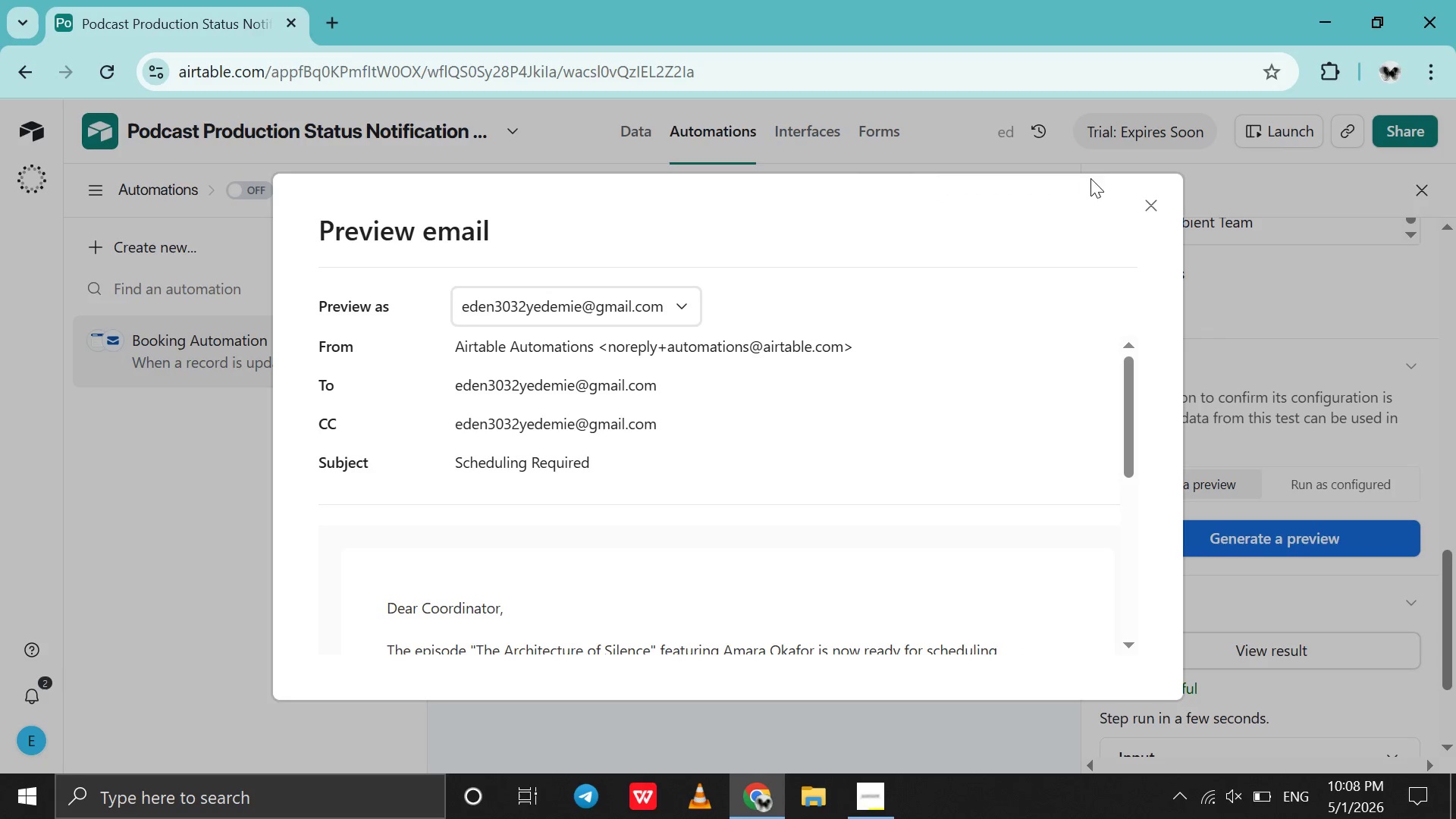 
left_click([1145, 211])
 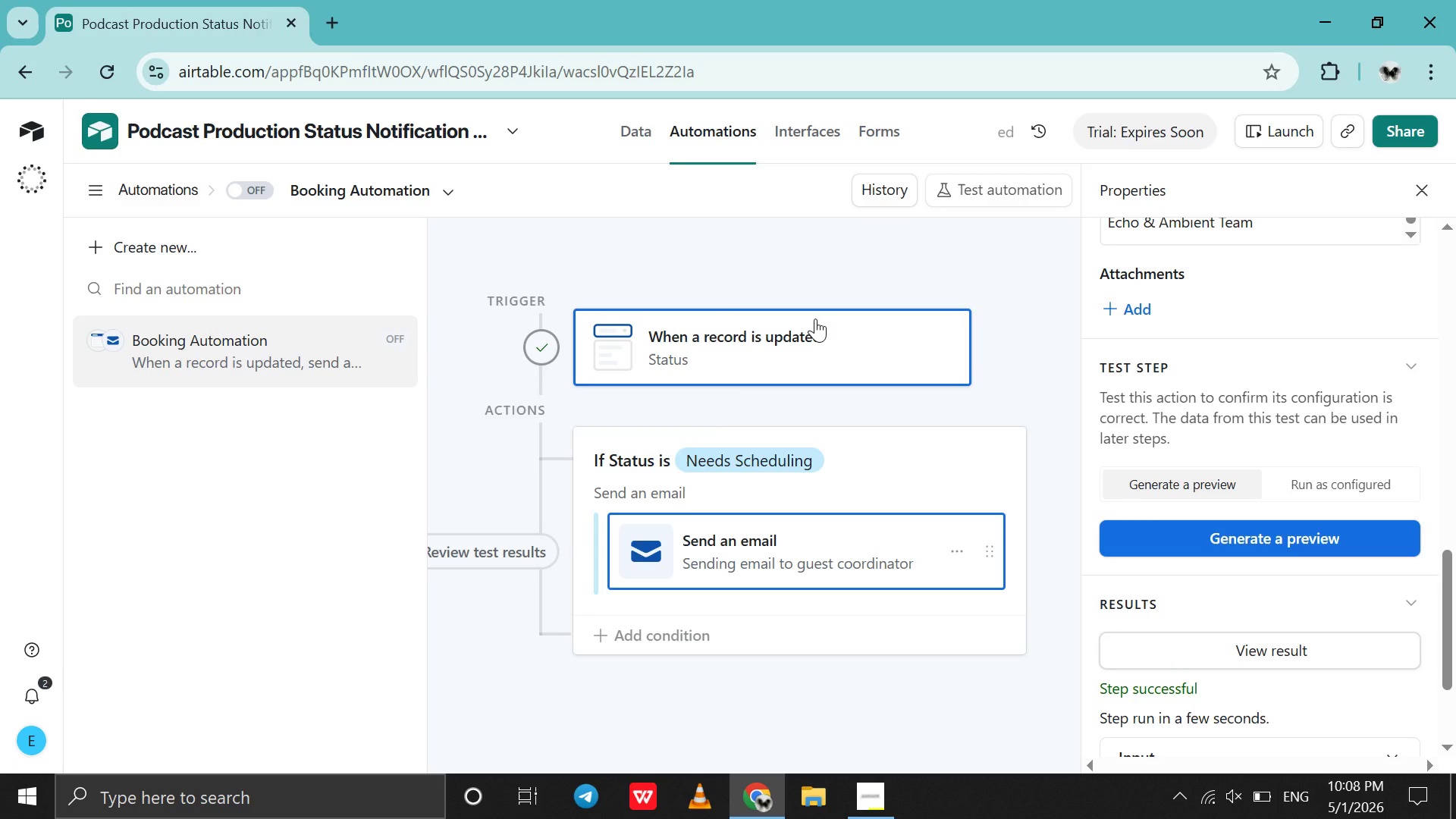 
left_click([815, 318])
 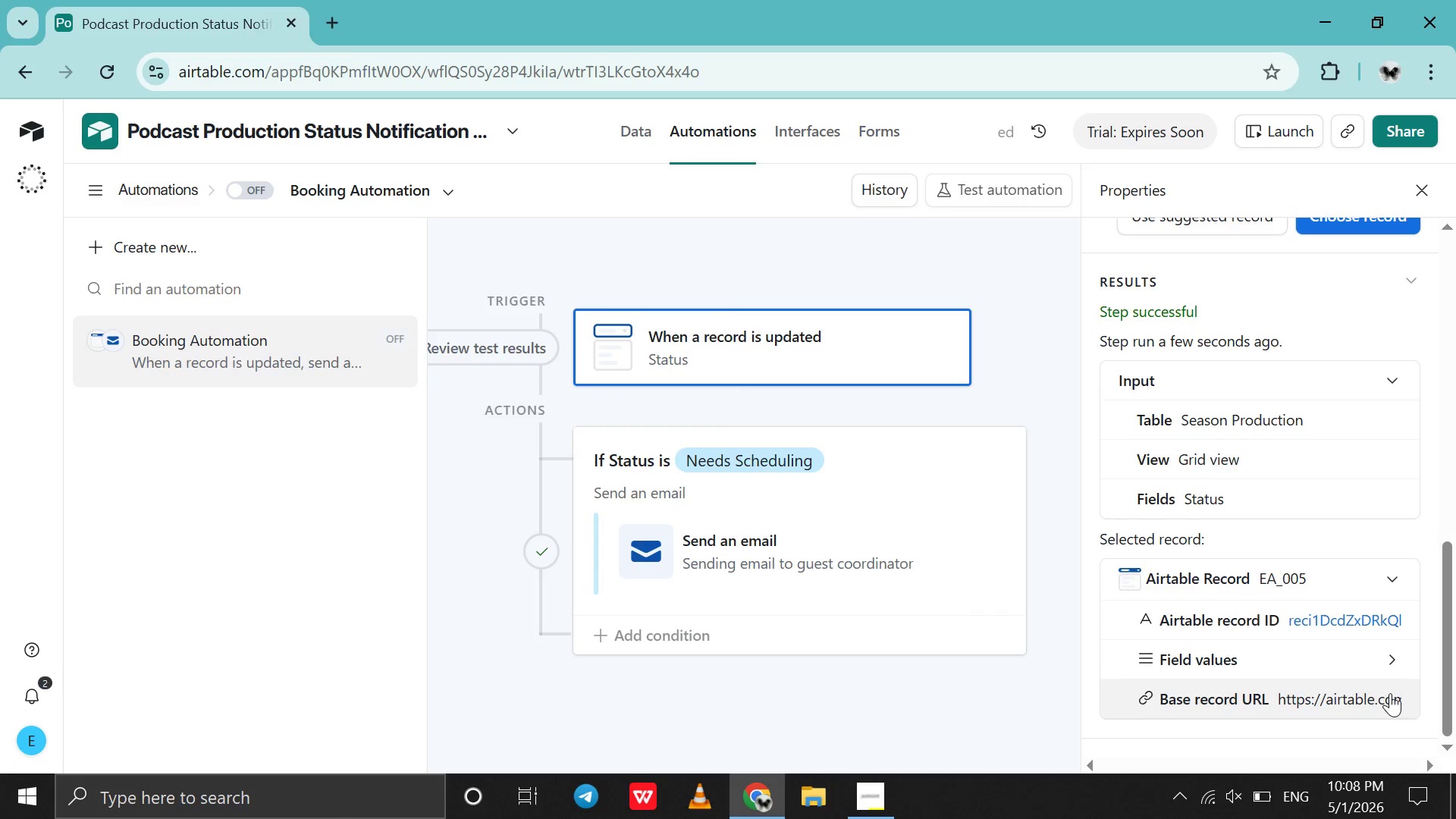 
scroll: coordinate [1390, 693], scroll_direction: down, amount: 6.0
 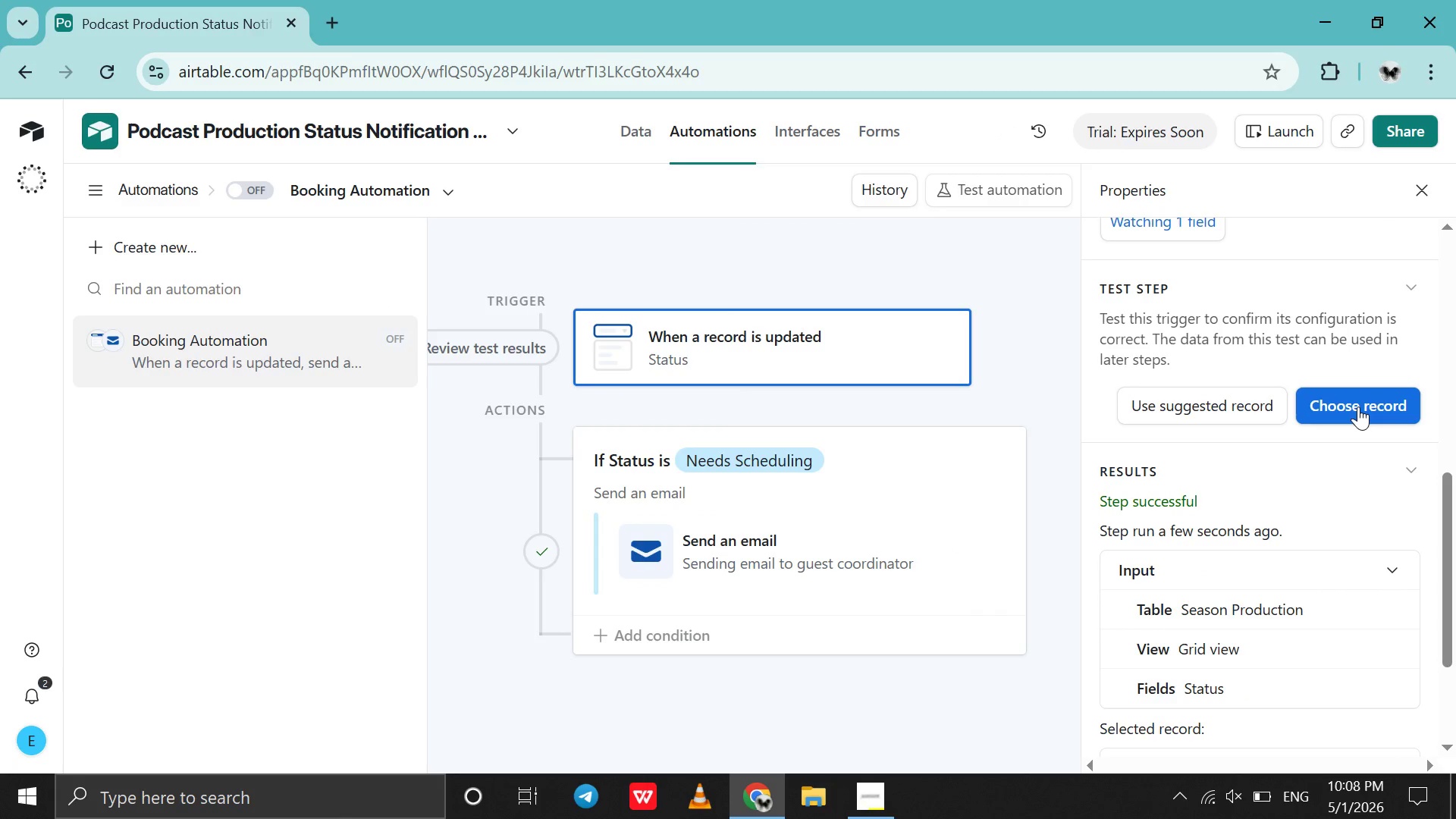 
left_click([1358, 406])
 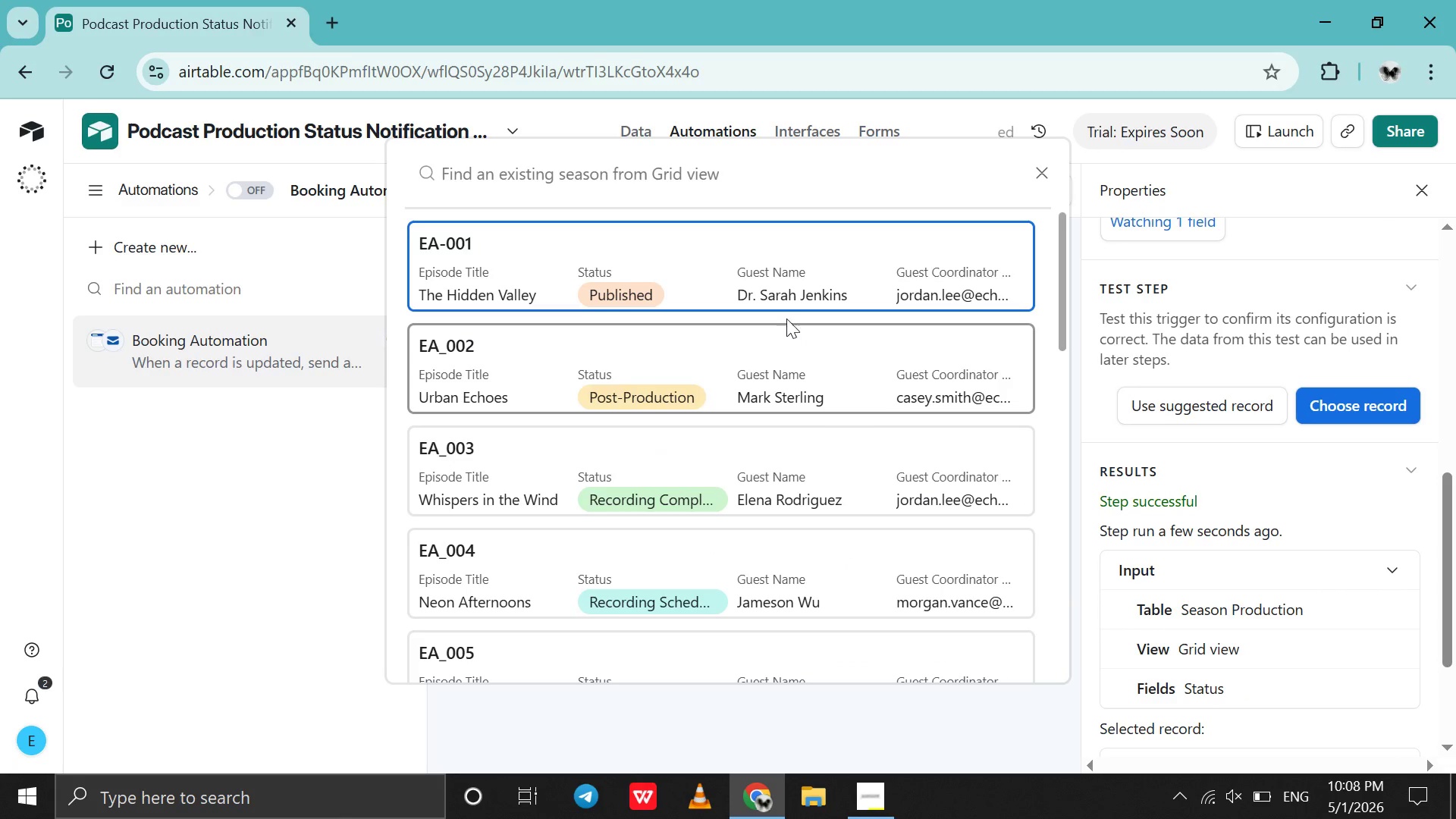 
left_click([775, 287])
 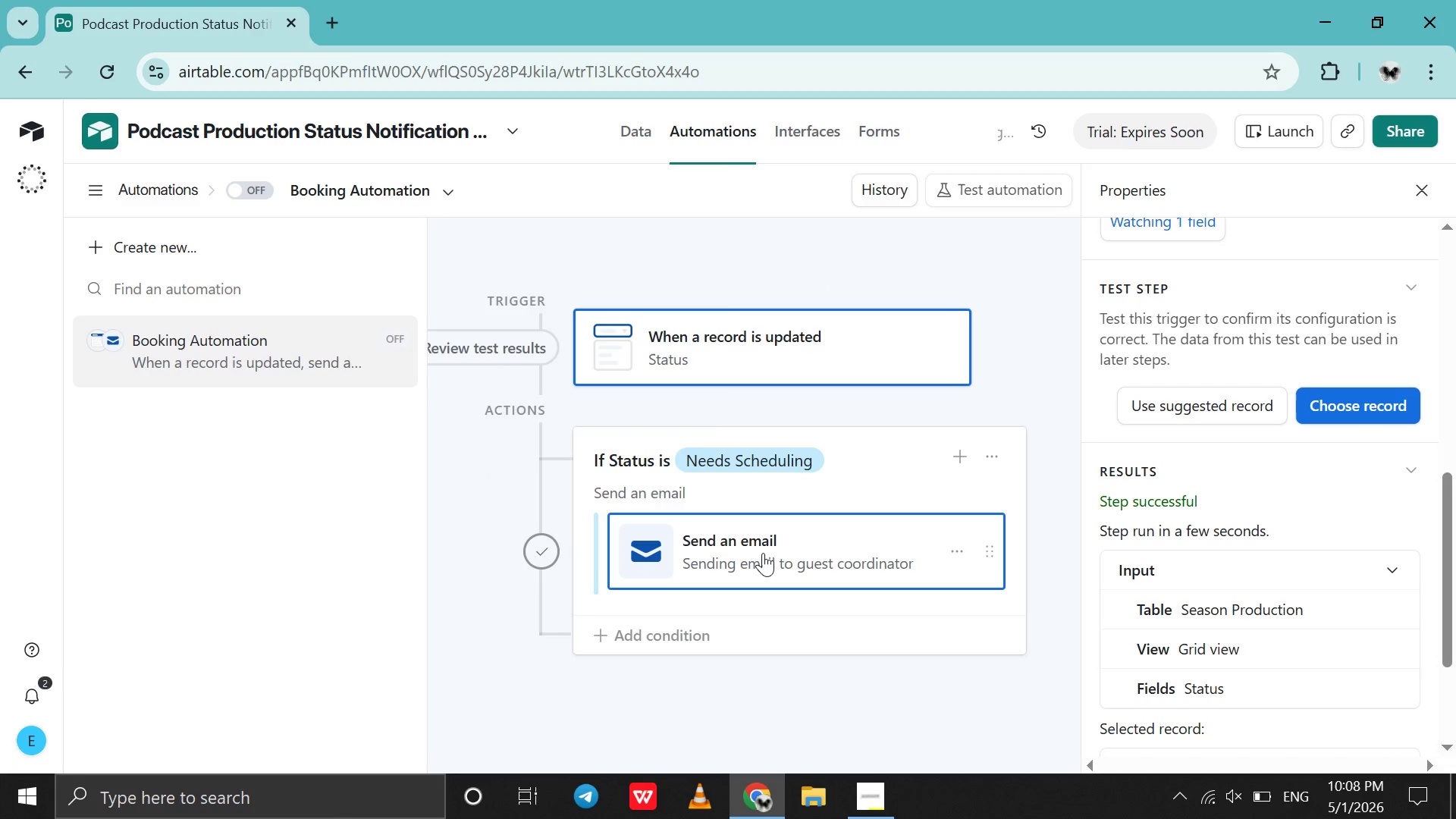 
left_click([763, 553])
 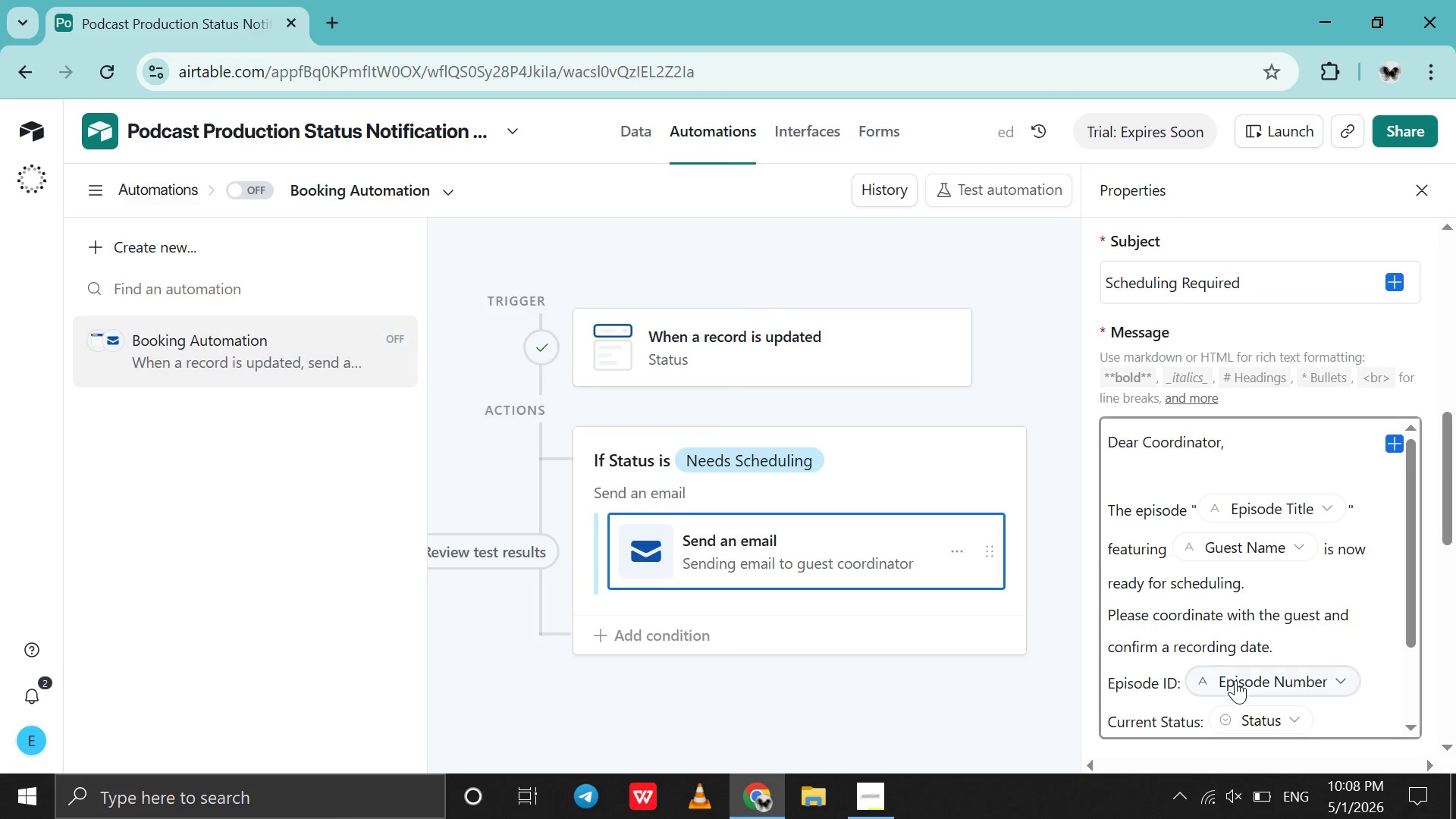 
scroll: coordinate [1307, 747], scroll_direction: down, amount: 26.0
 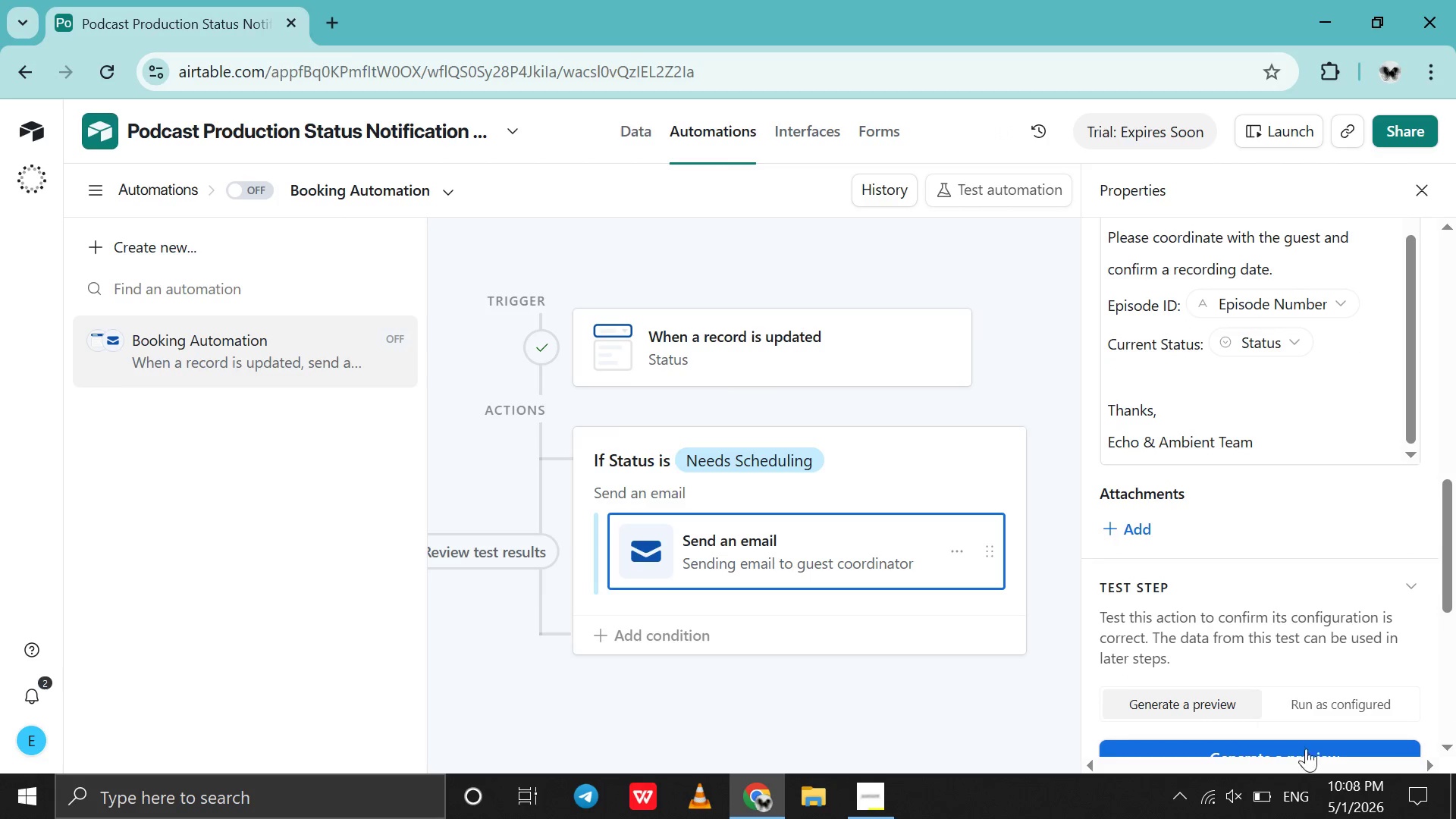 
left_click([1304, 755])
 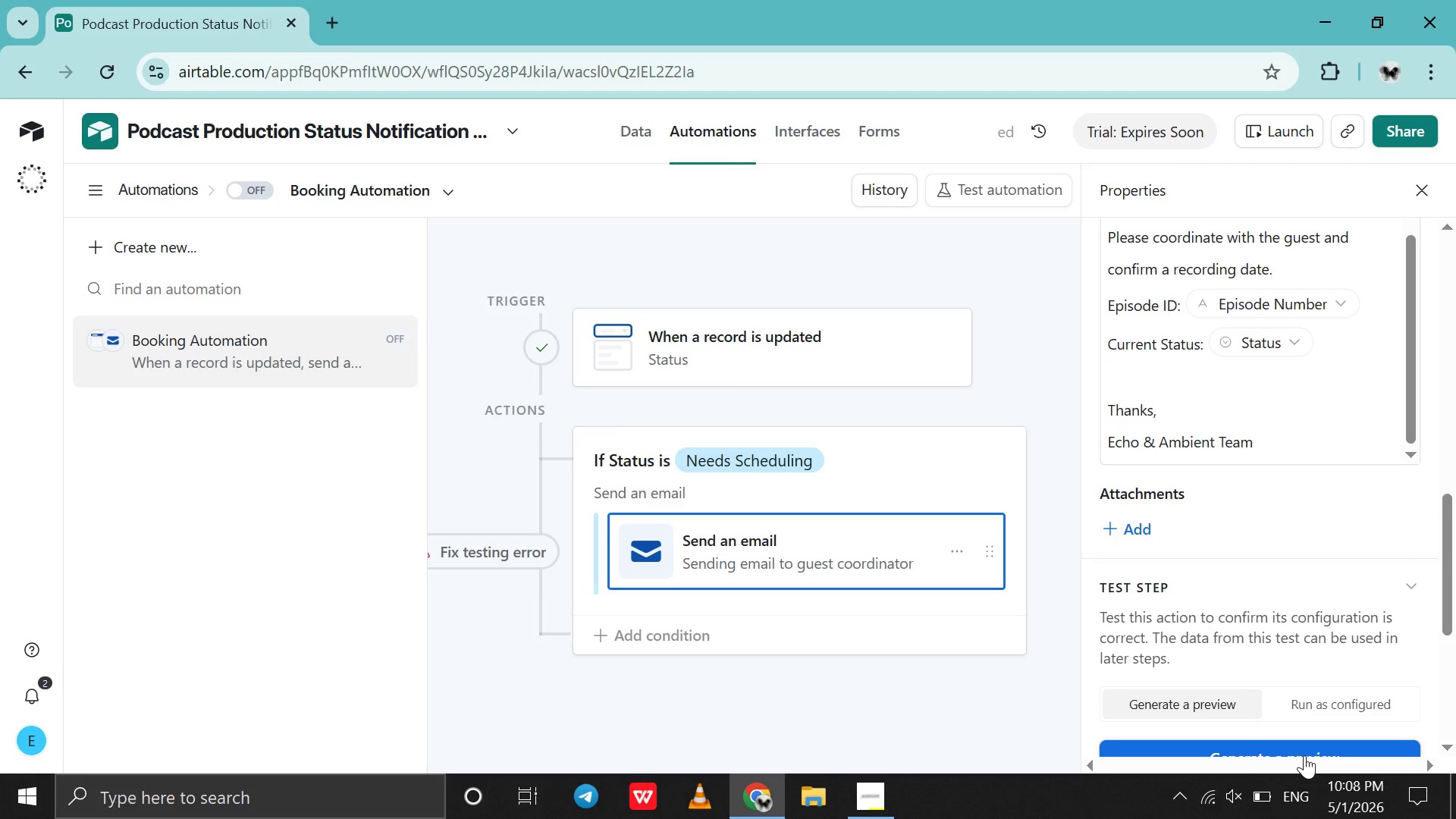 
scroll: coordinate [1293, 698], scroll_direction: down, amount: 9.0
 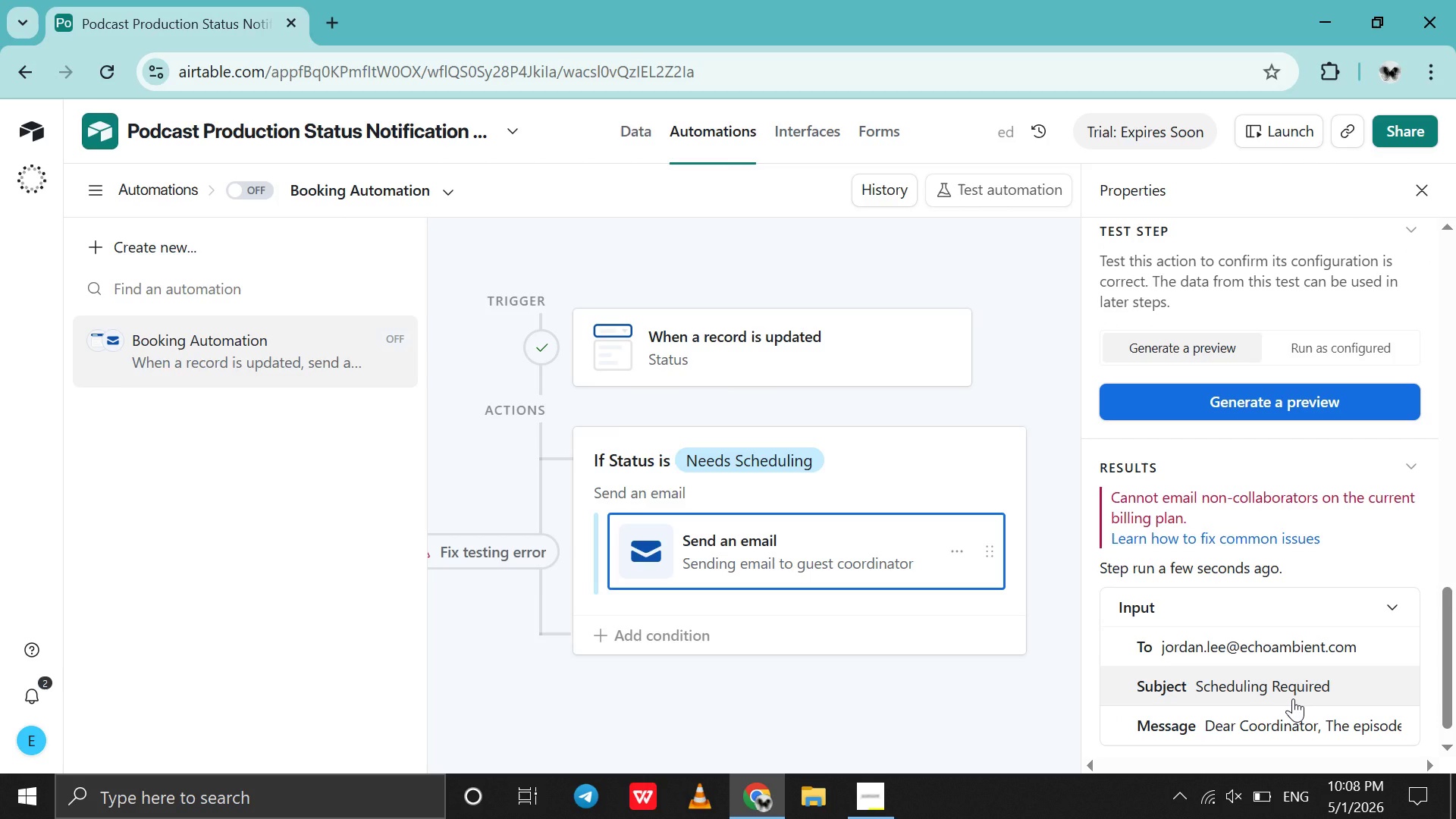 
scroll: coordinate [1293, 698], scroll_direction: up, amount: 5.0
 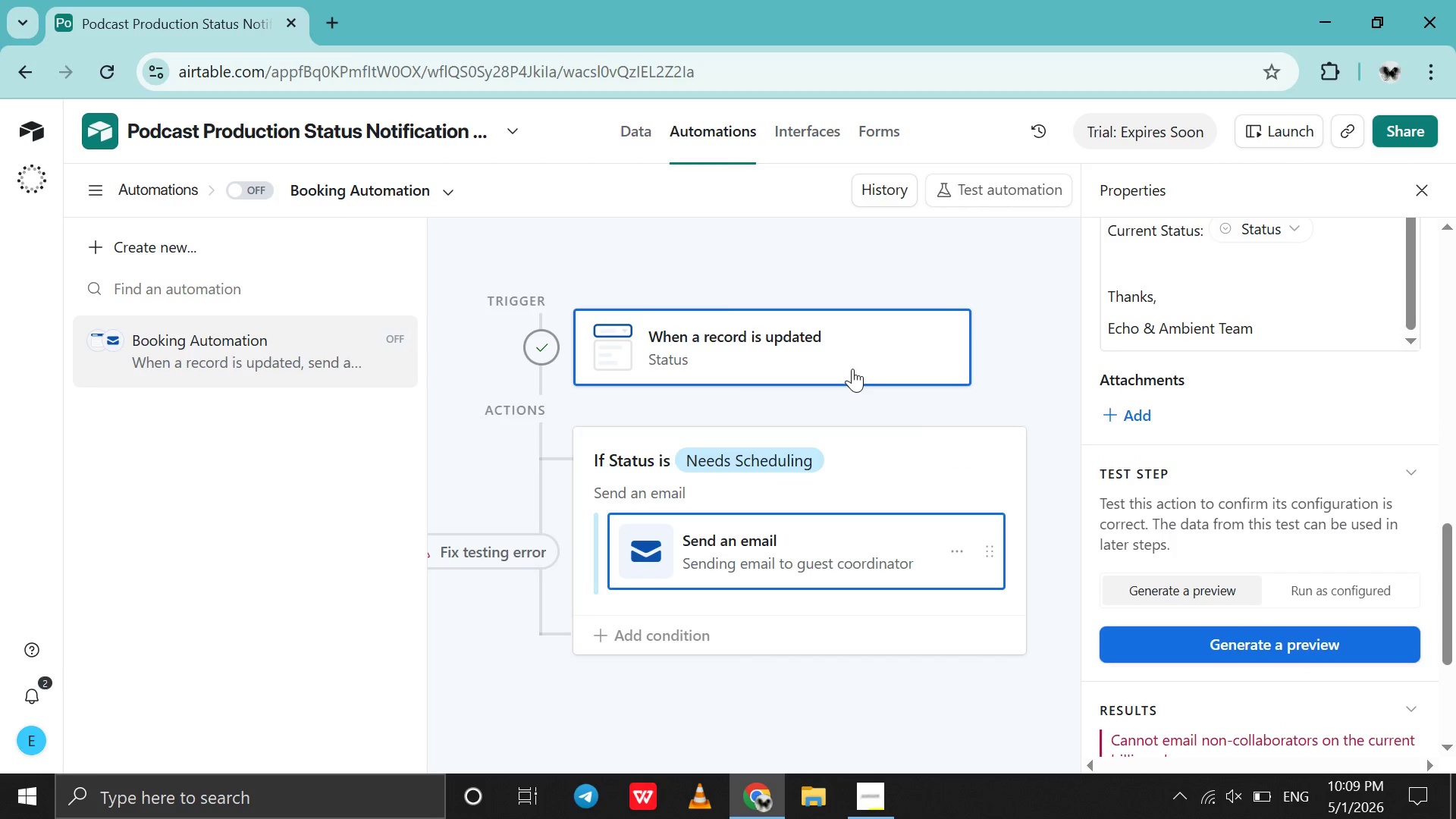 
left_click([852, 369])
 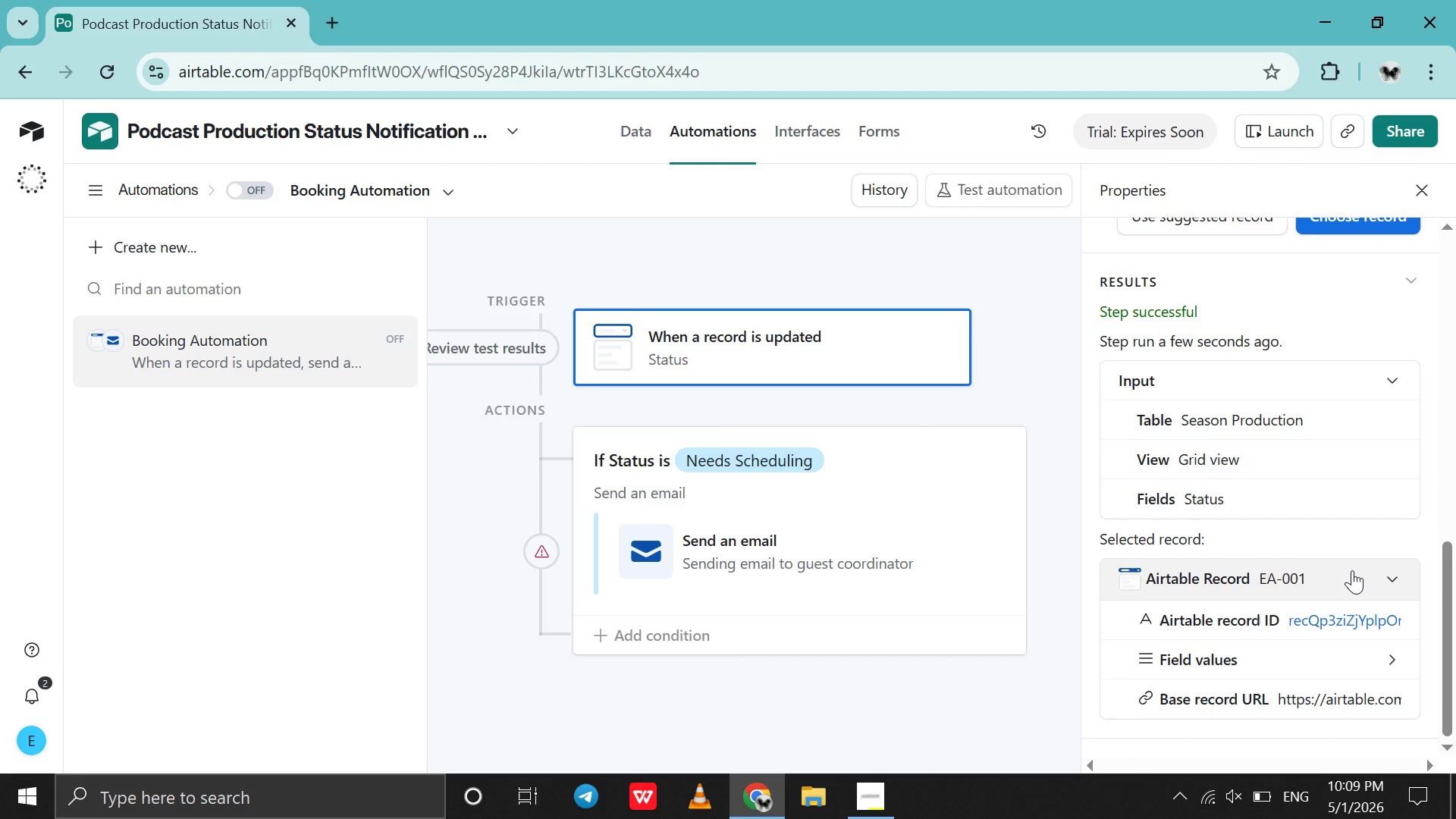 
scroll: coordinate [1352, 570], scroll_direction: up, amount: 5.0
 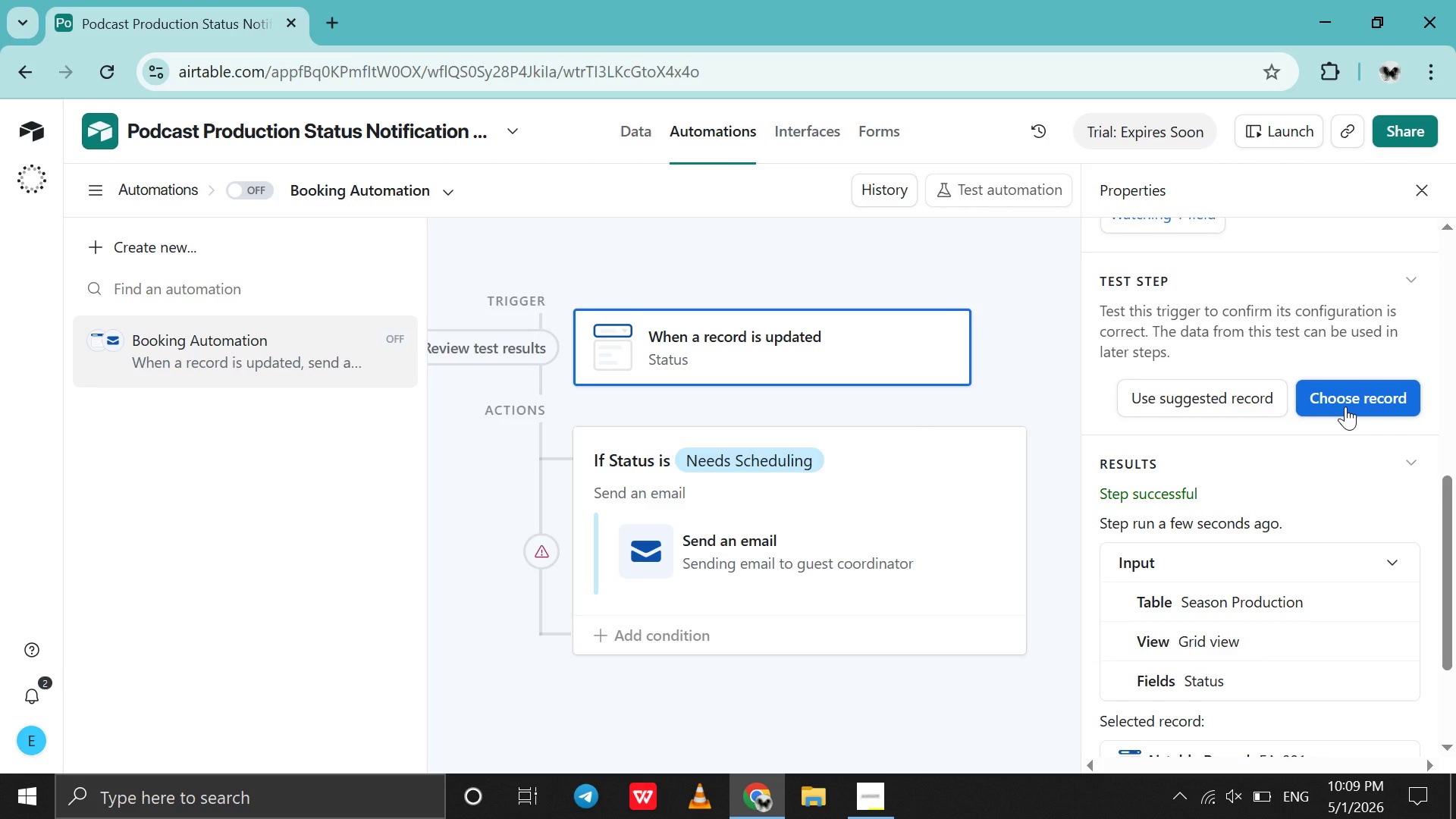 
left_click([1345, 406])
 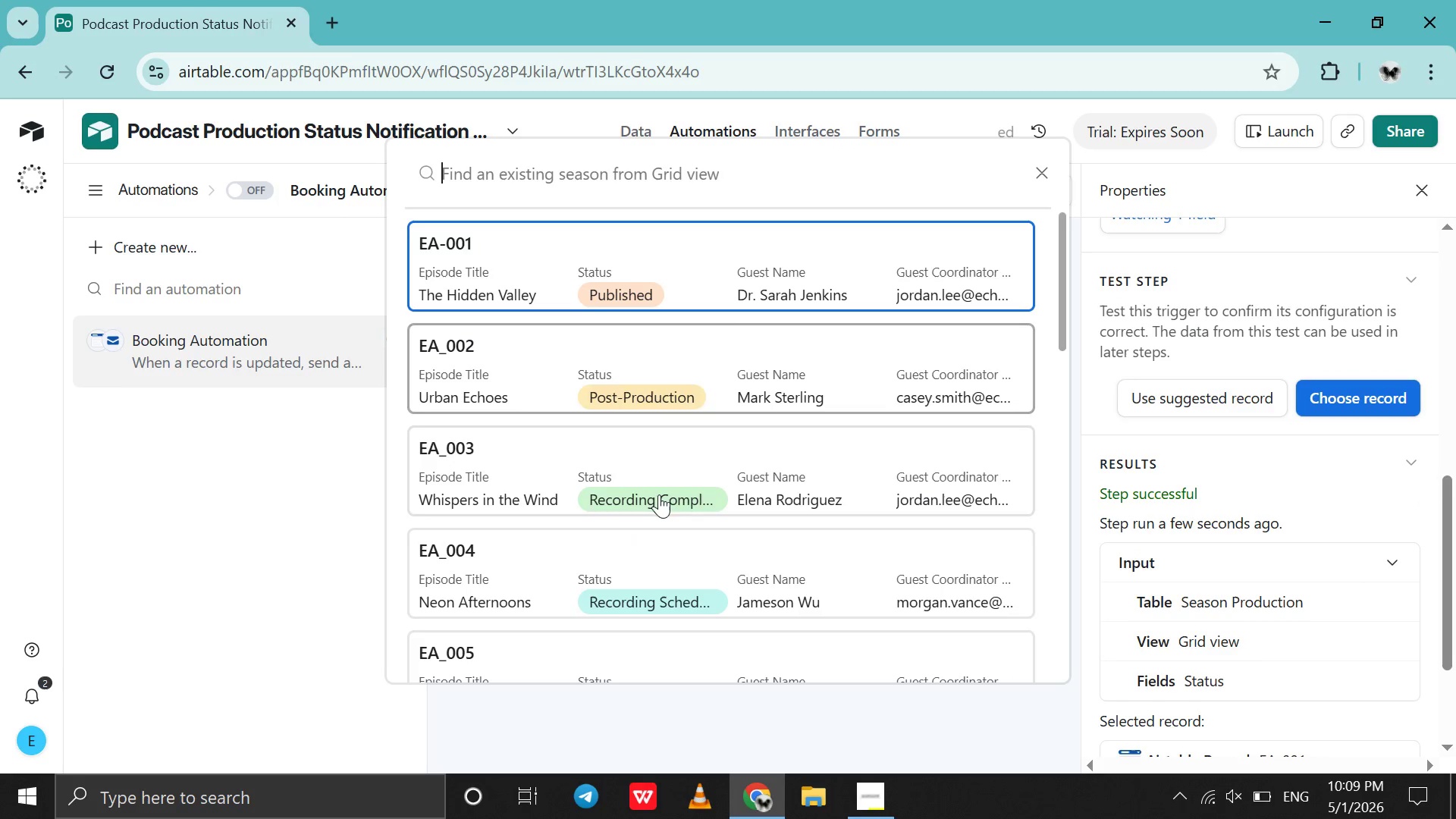 
scroll: coordinate [663, 507], scroll_direction: down, amount: 2.0
 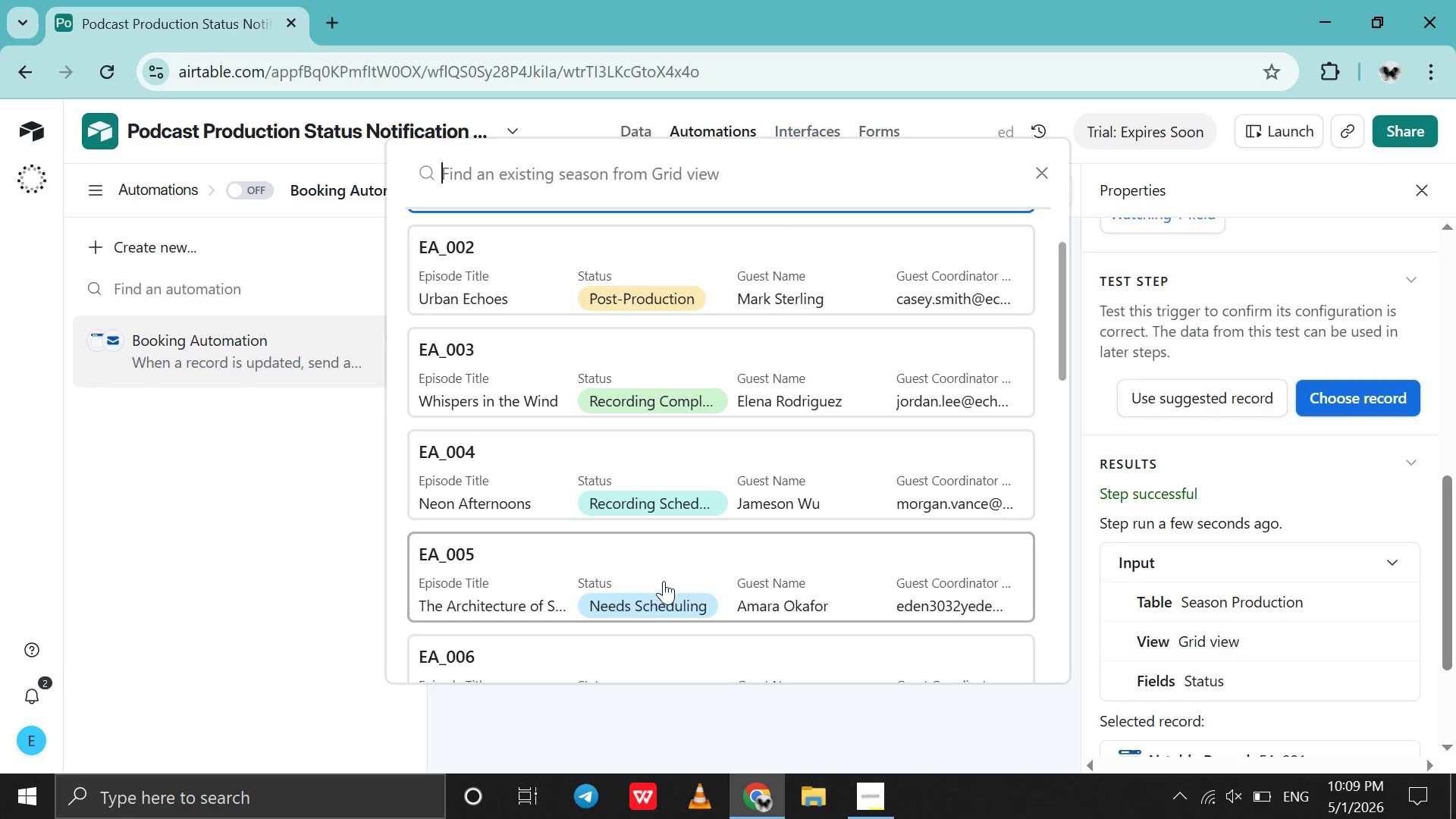 
left_click([664, 589])
 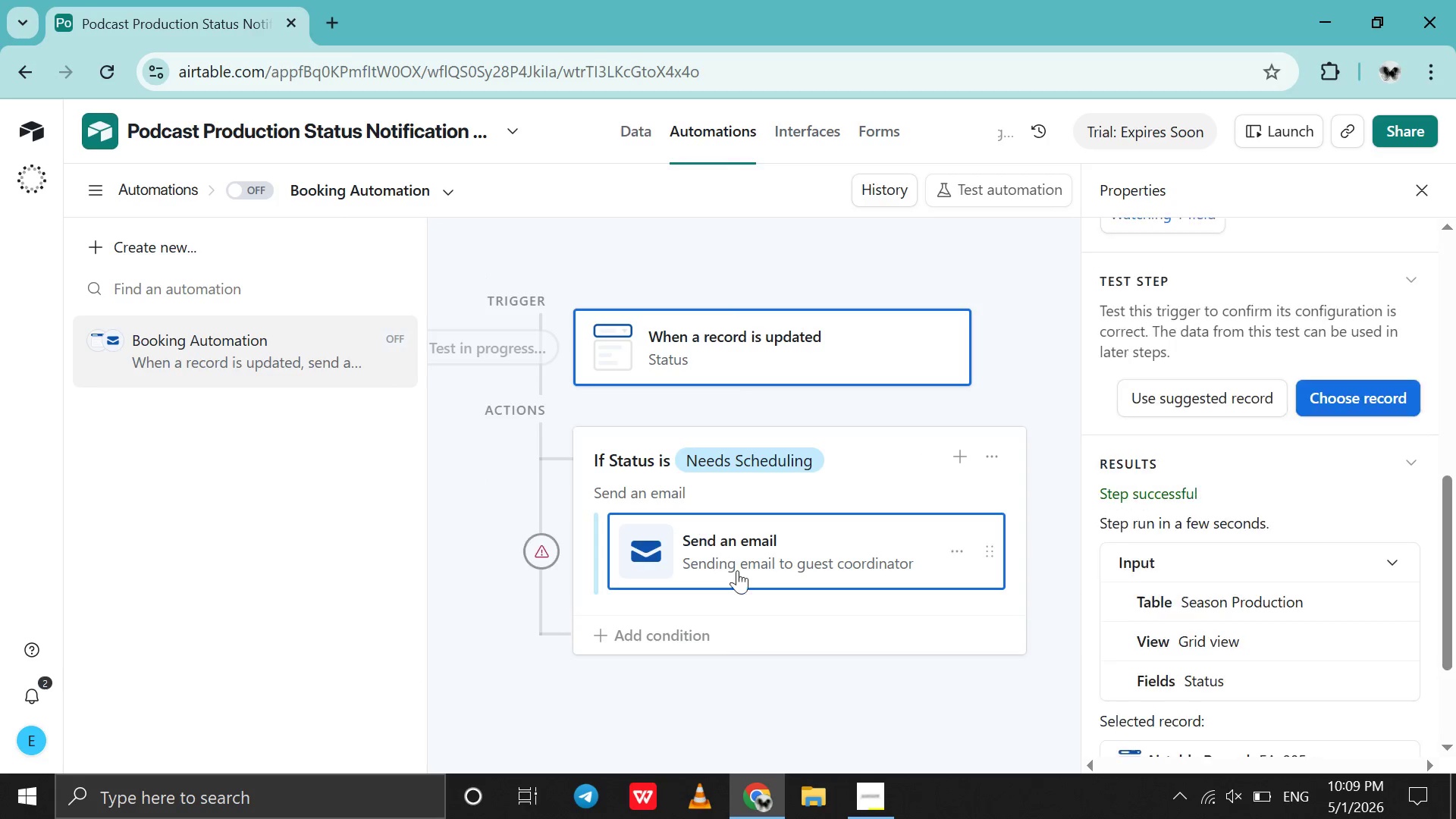 
left_click([741, 573])
 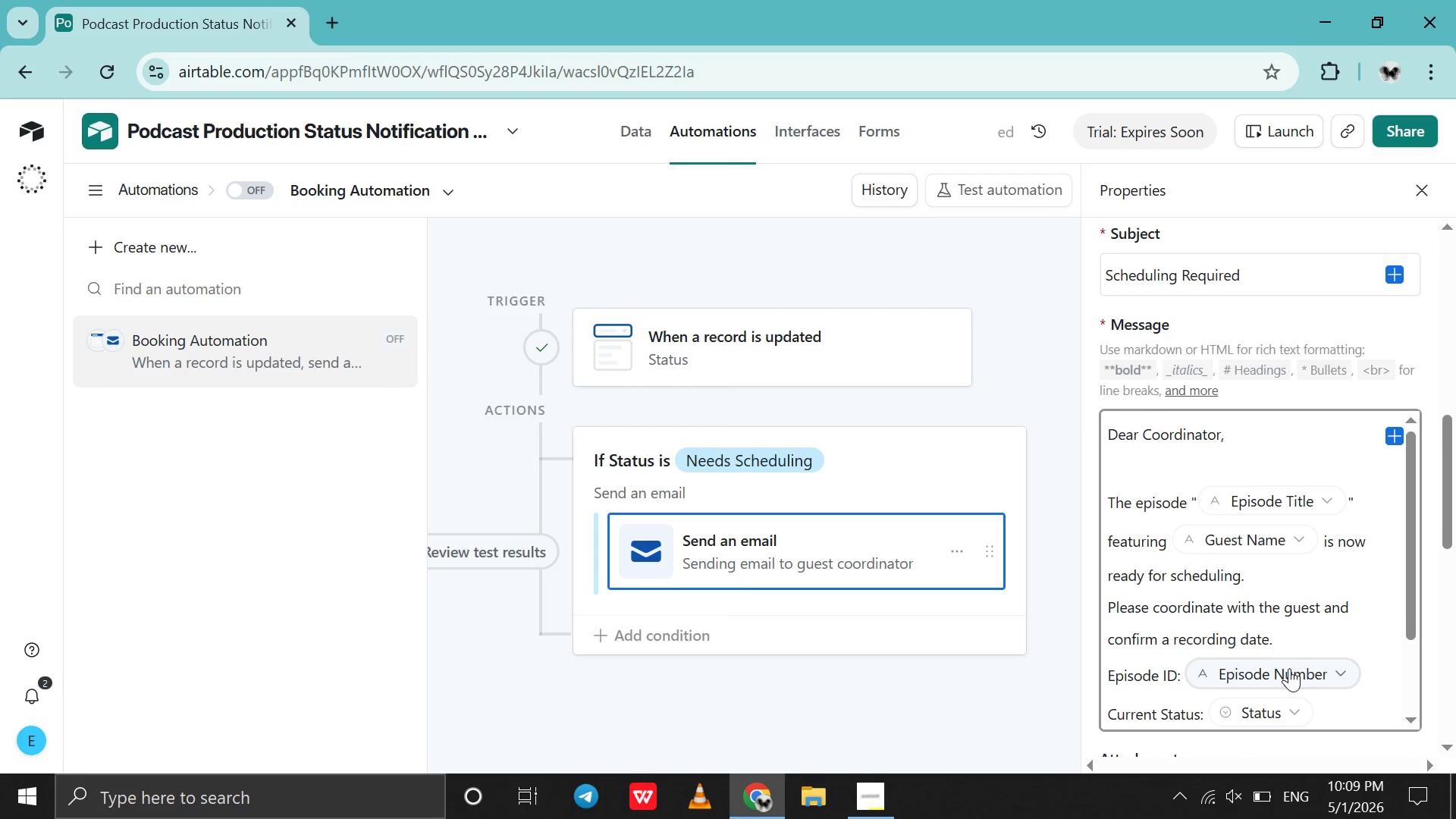 
scroll: coordinate [1378, 680], scroll_direction: down, amount: 45.0
 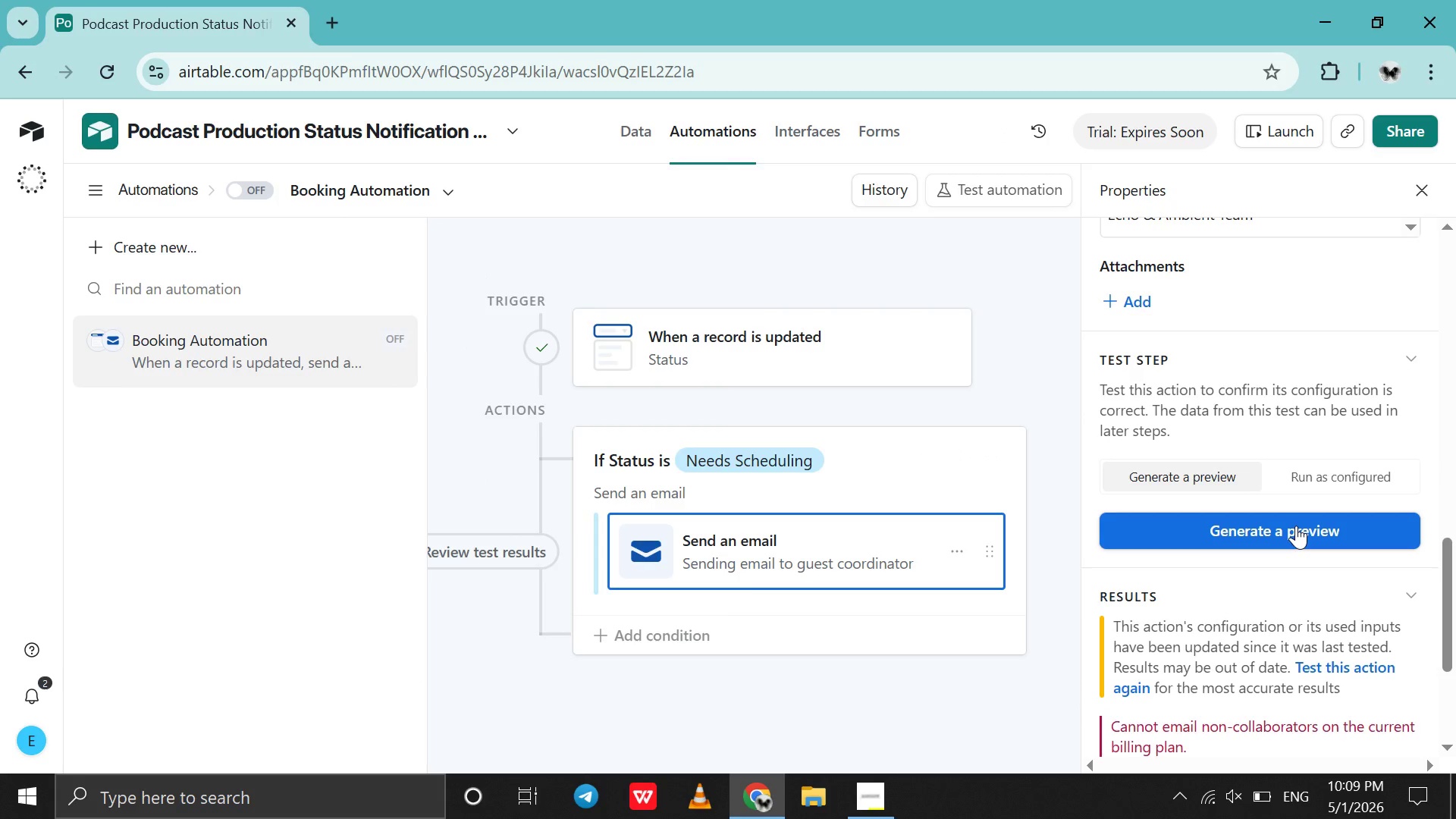 
left_click([1296, 526])
 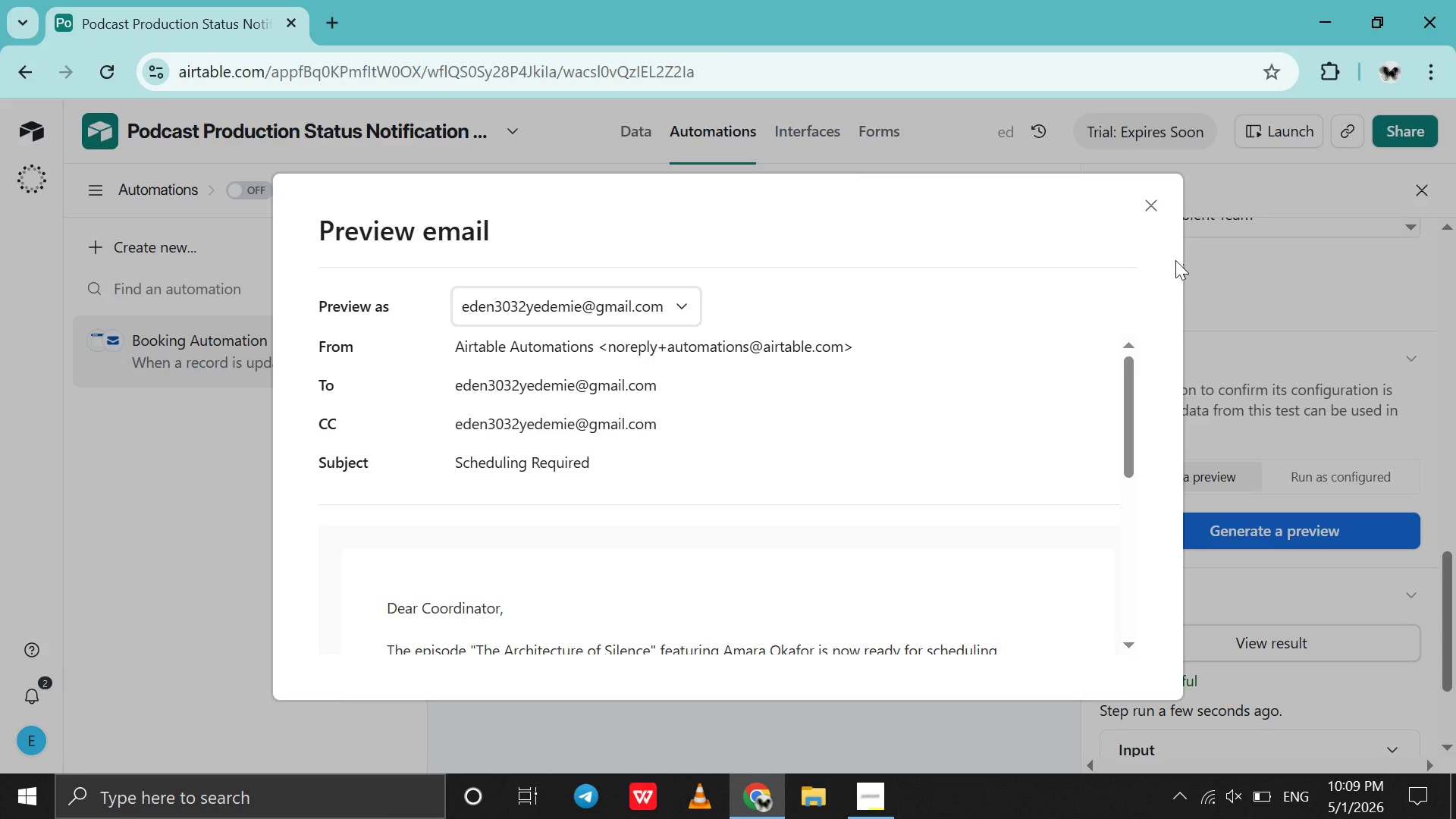 
left_click([1141, 198])
 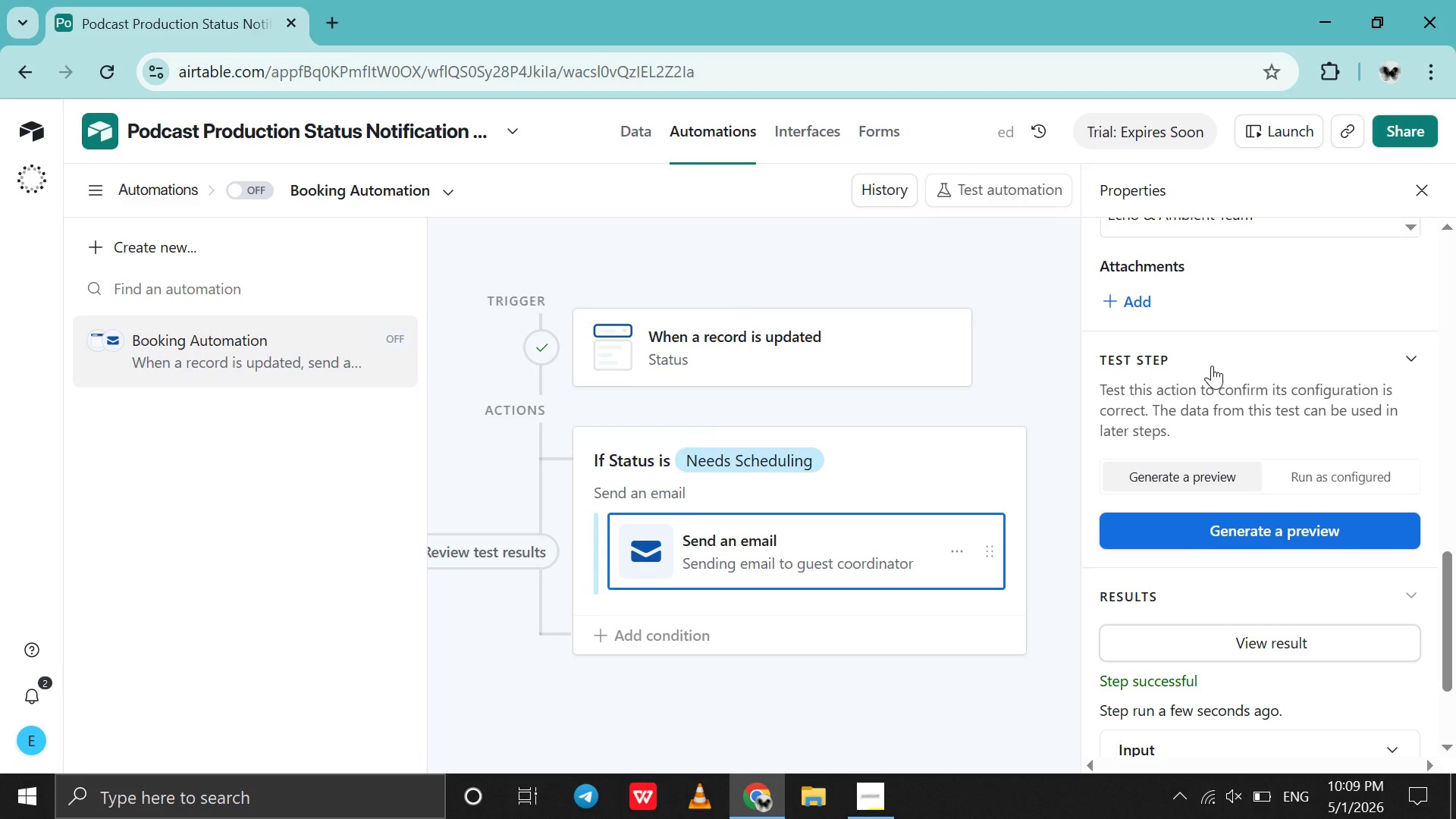 
scroll: coordinate [1212, 366], scroll_direction: none, amount: 0.0
 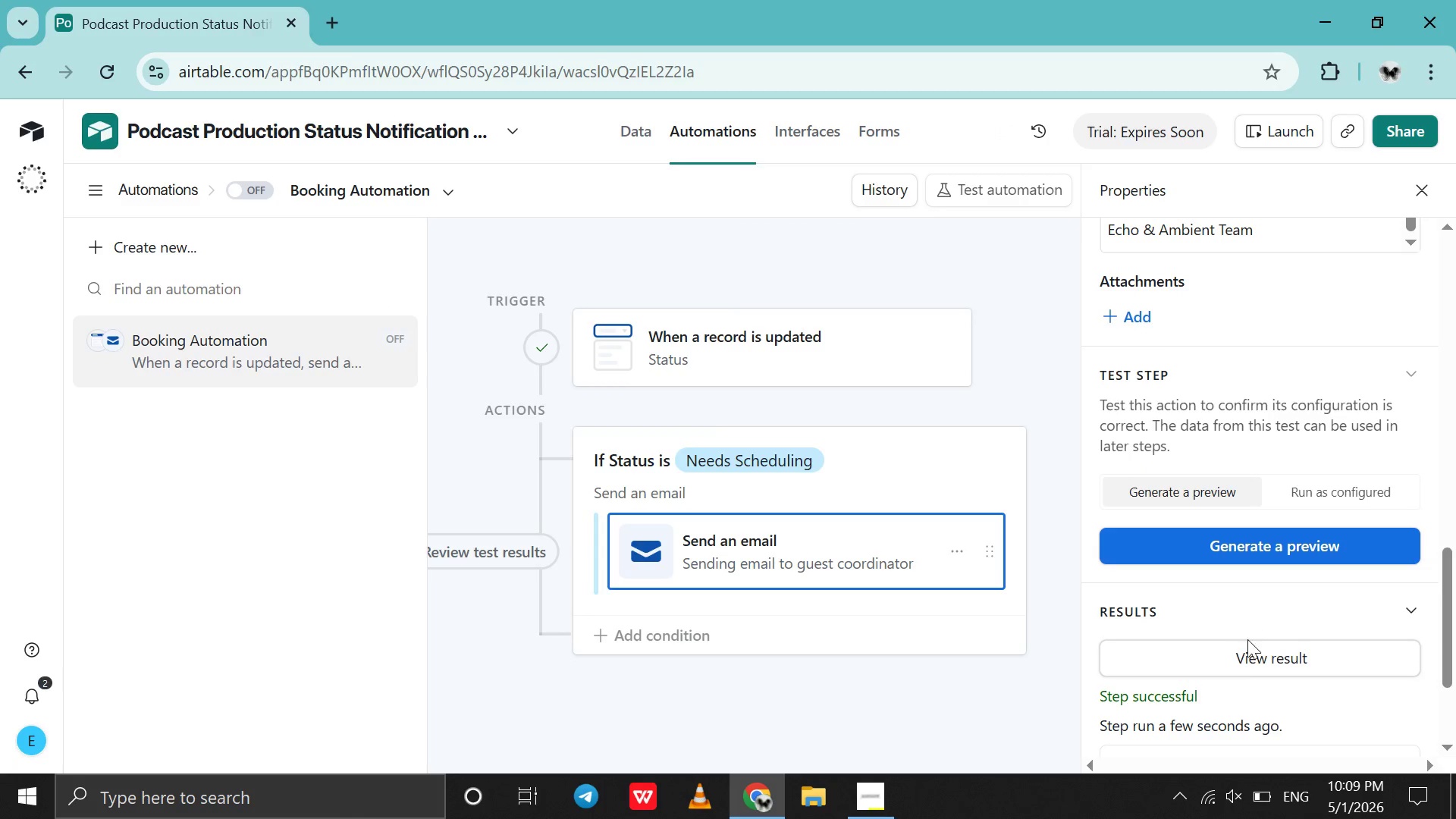 
left_click([1247, 645])
 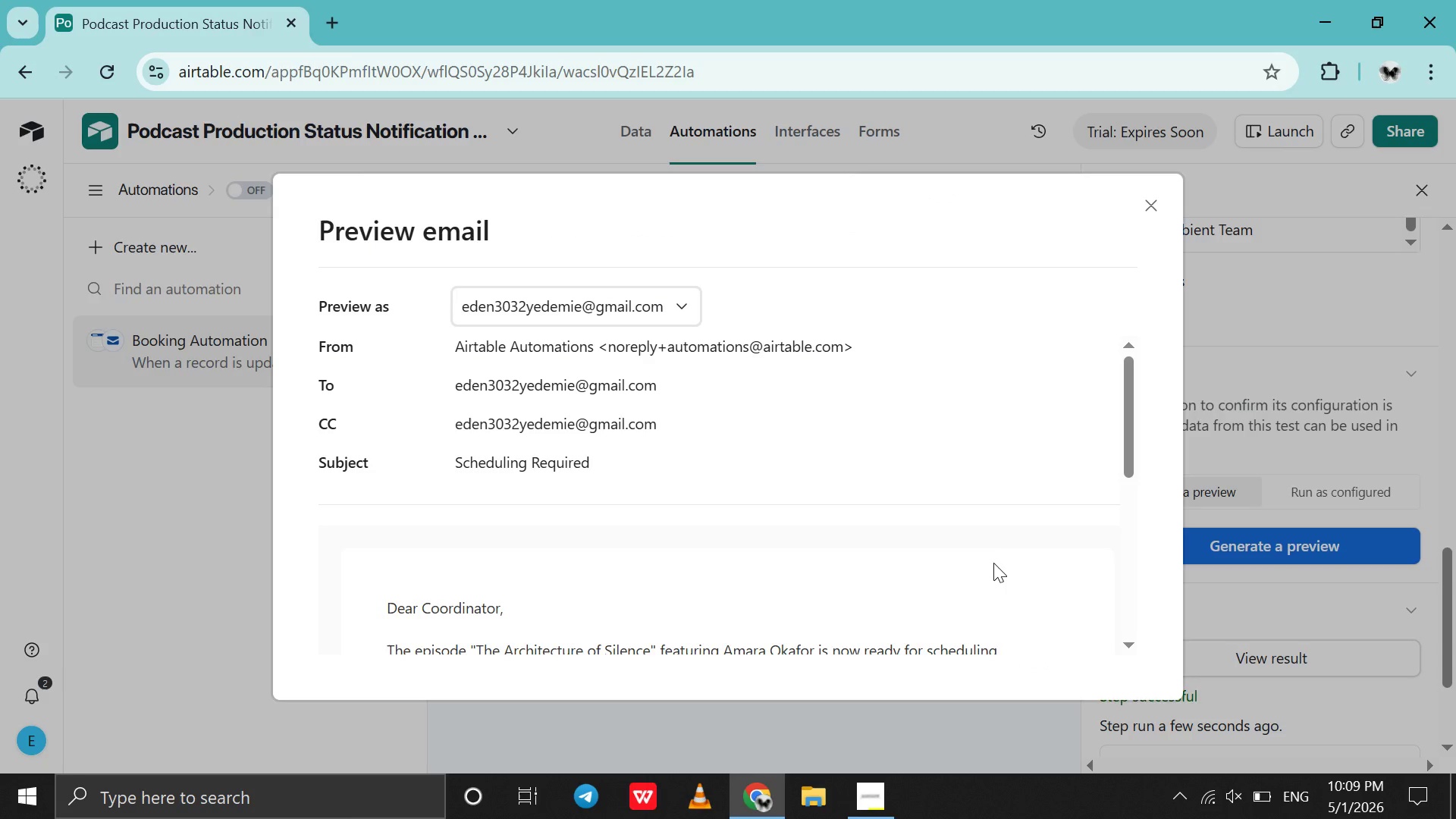 
scroll: coordinate [977, 563], scroll_direction: down, amount: 5.0
 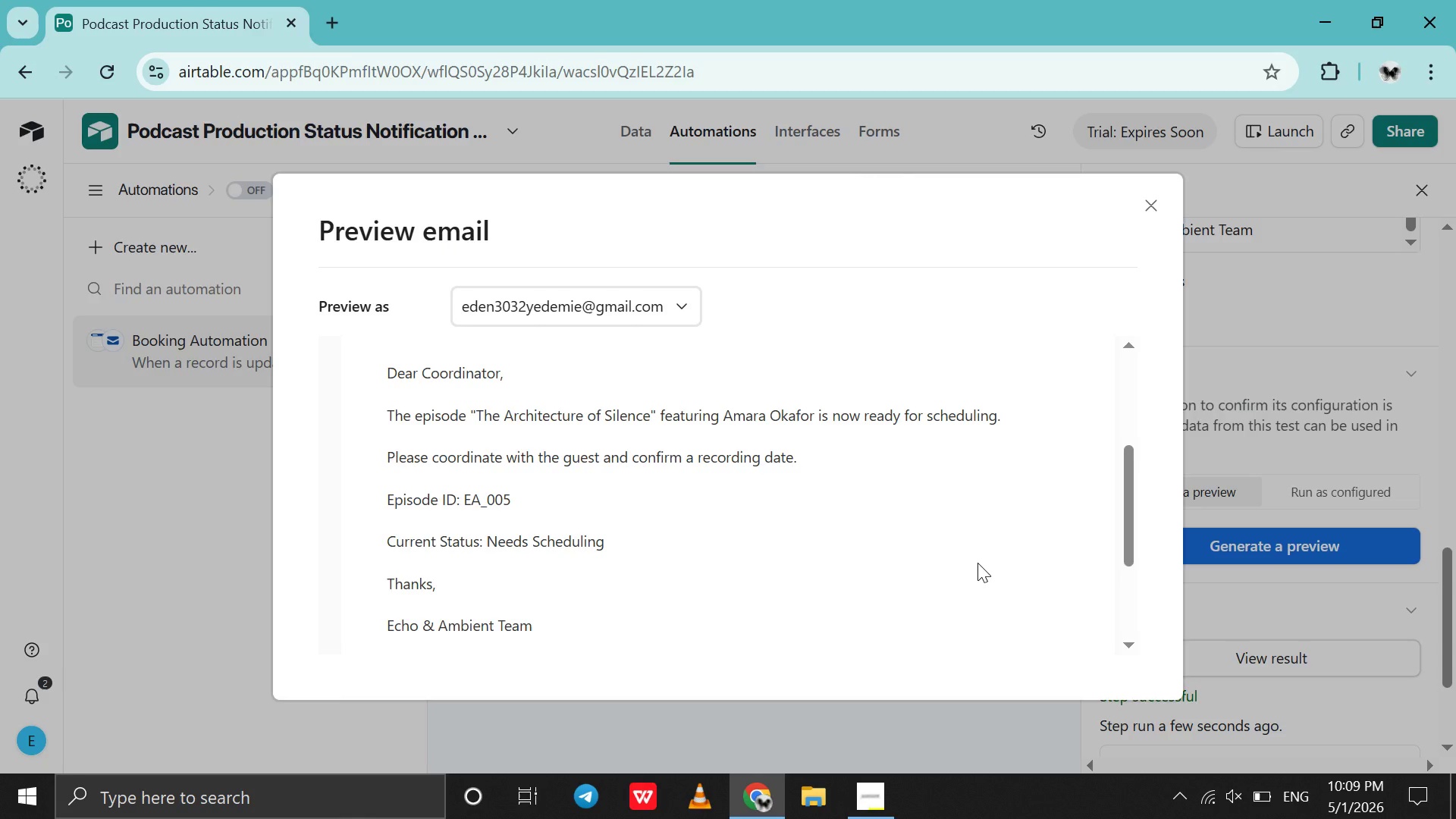 
hold_key(key=MetaLeft, duration=1.53)
 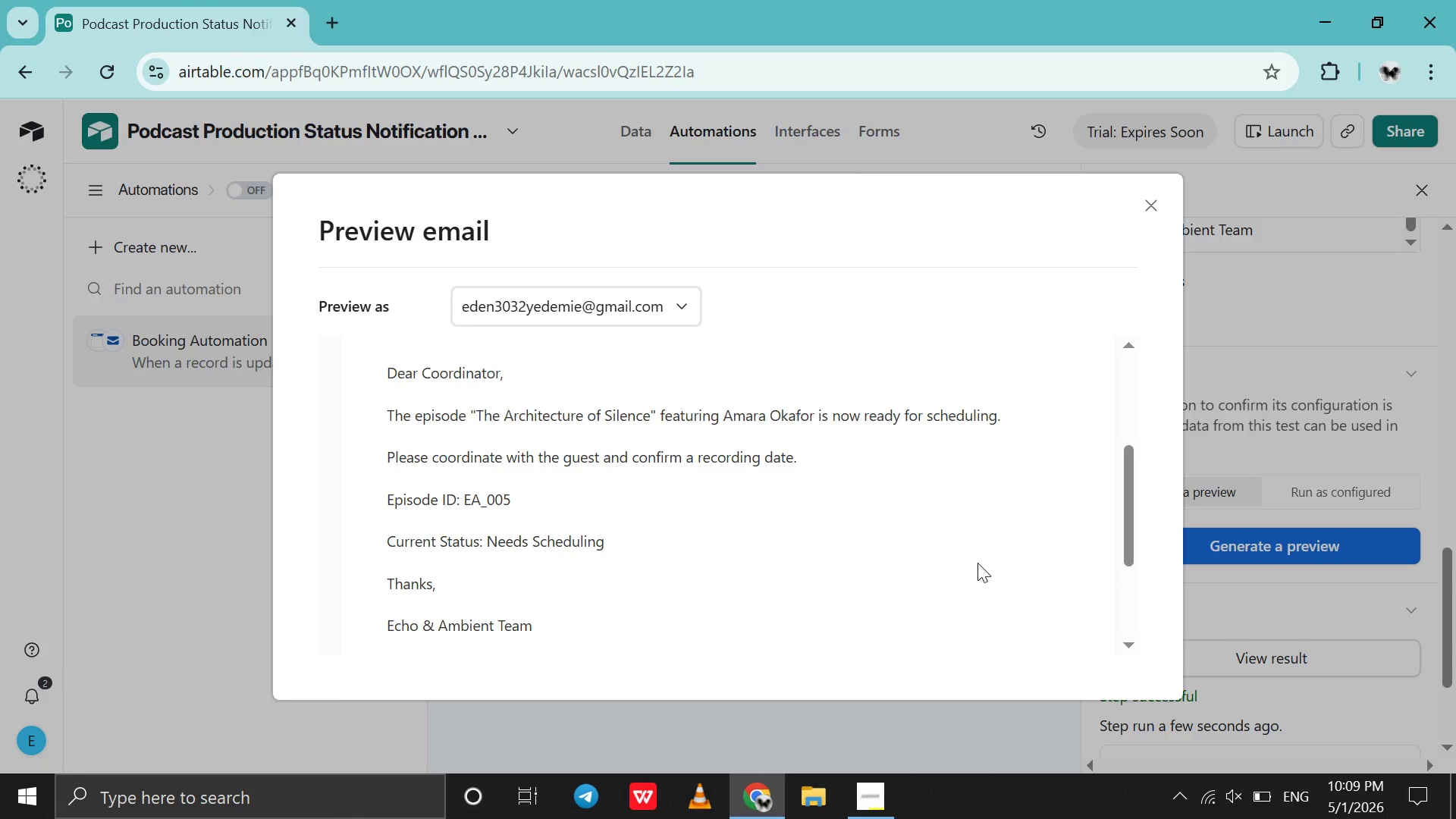 
key(Alt+Meta+PrintScreen)
 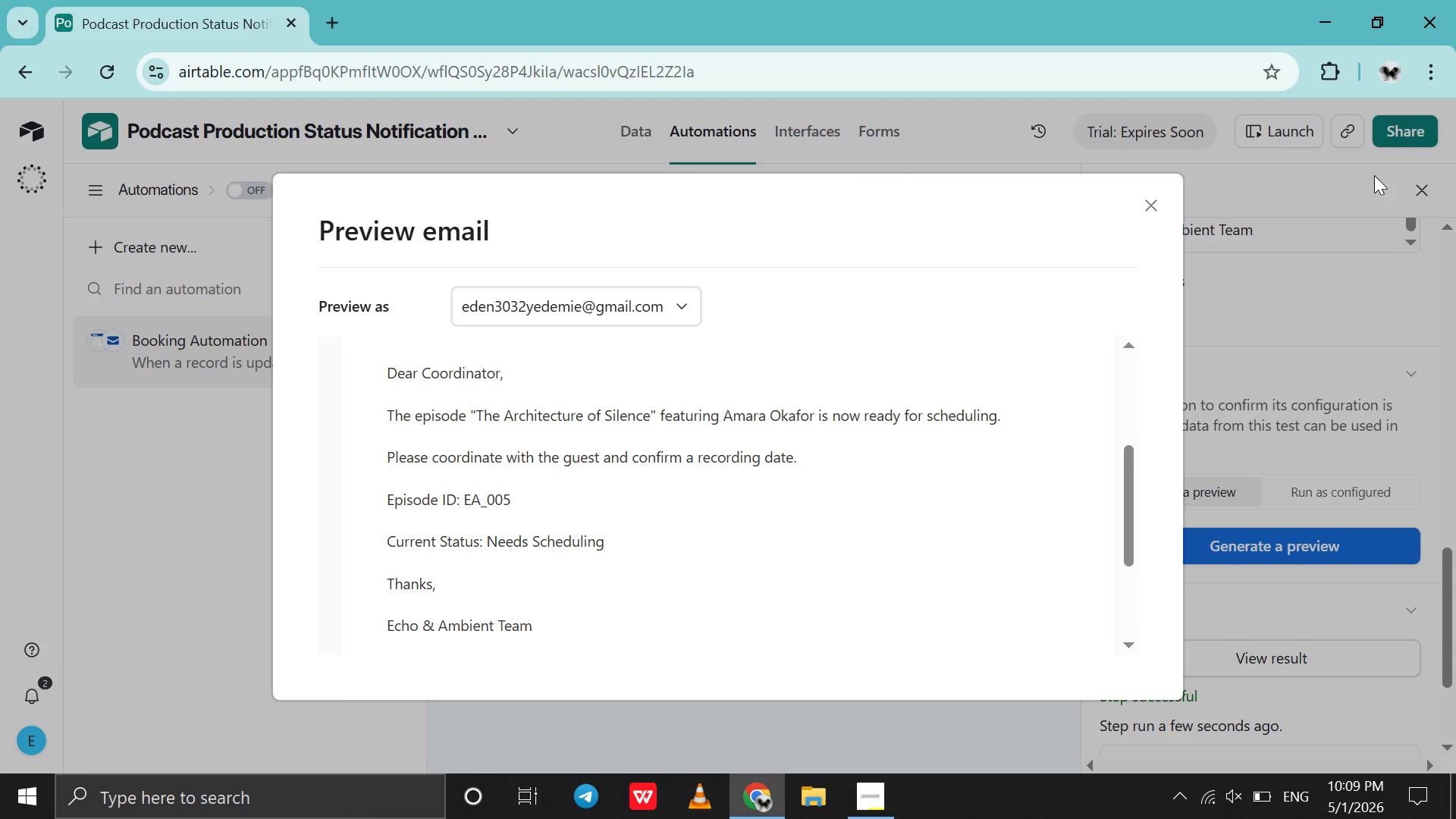 
left_click([1402, 324])
 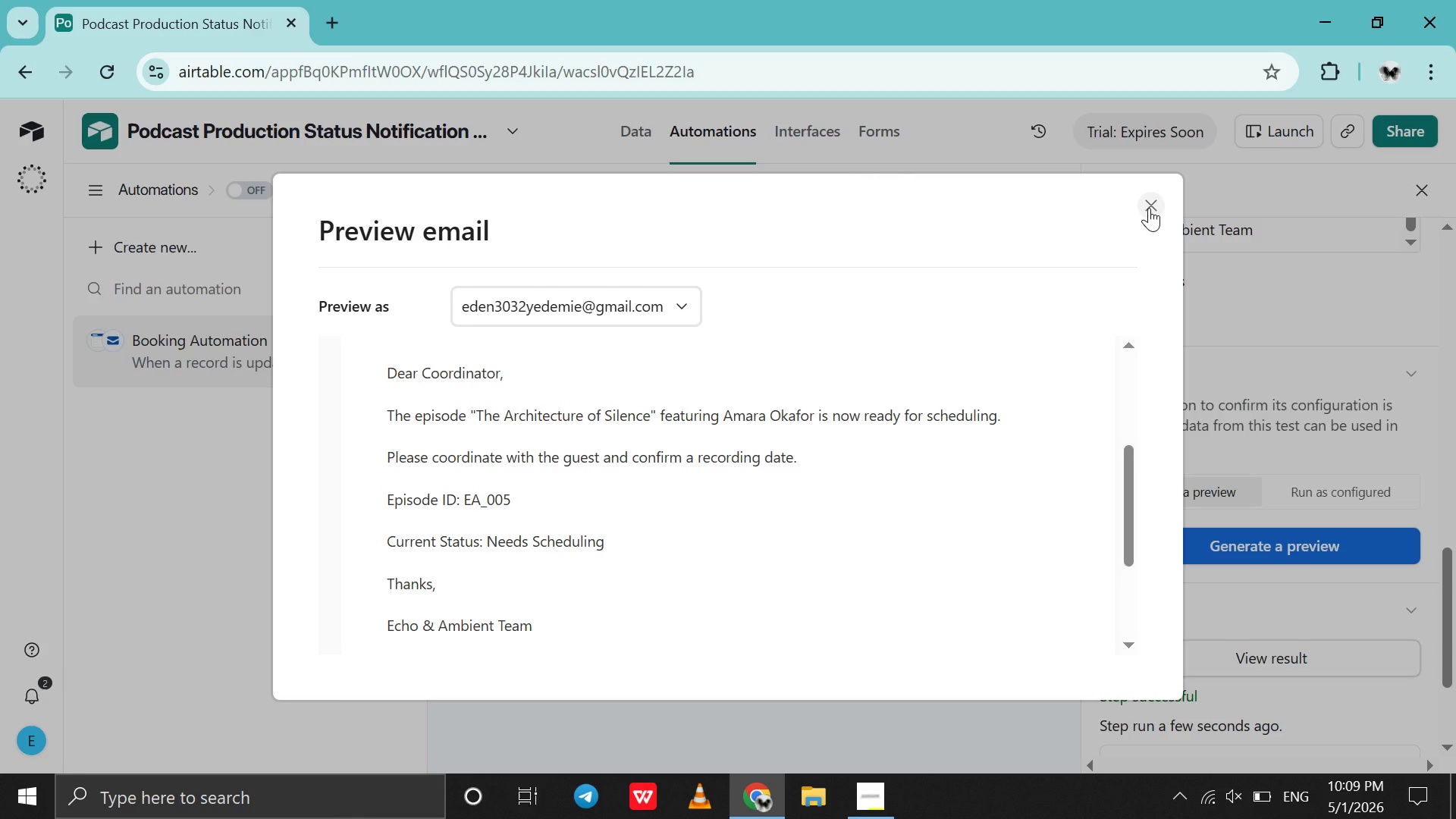 
left_click([1149, 208])
 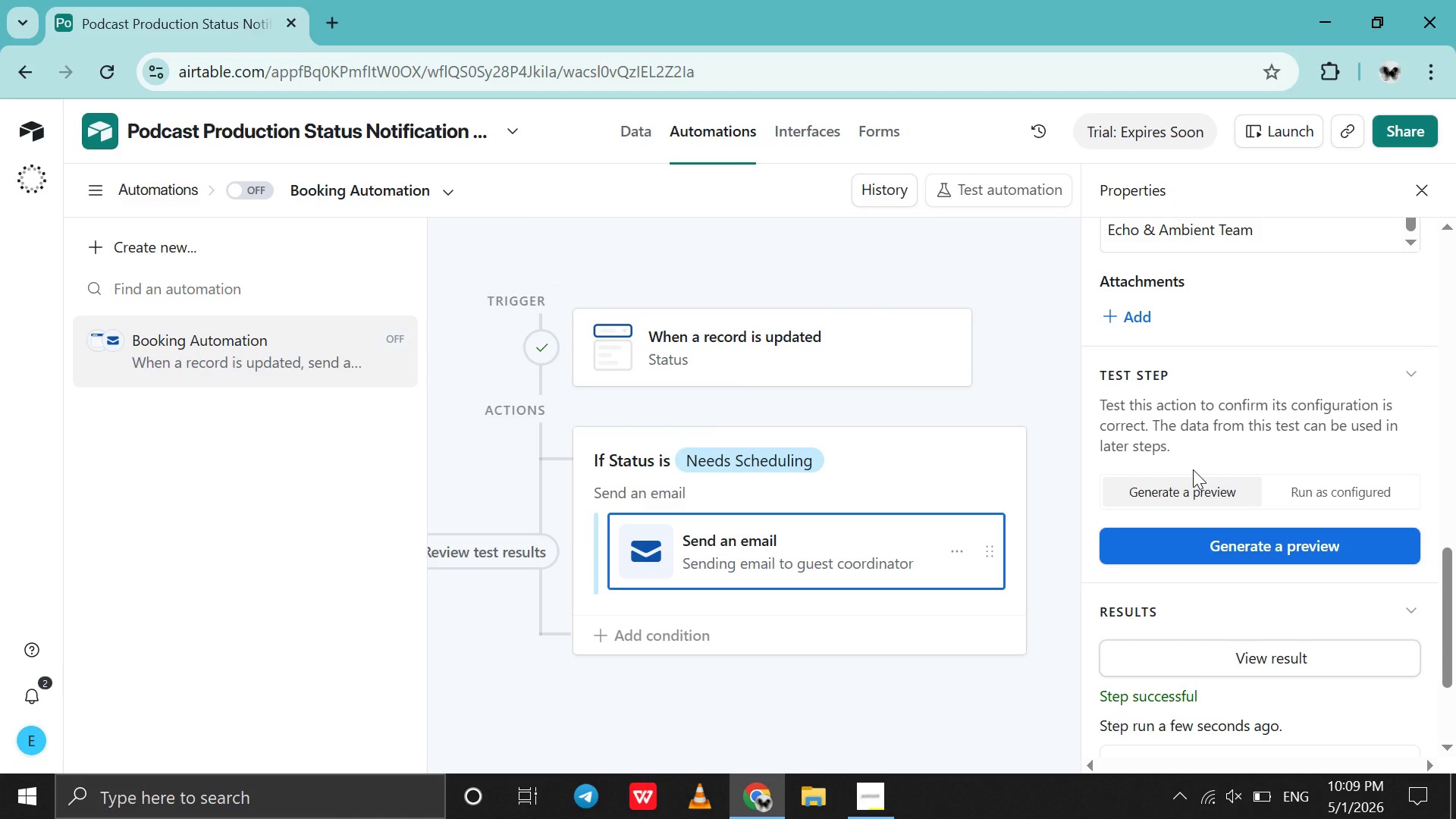 
scroll: coordinate [1193, 469], scroll_direction: down, amount: 5.0
 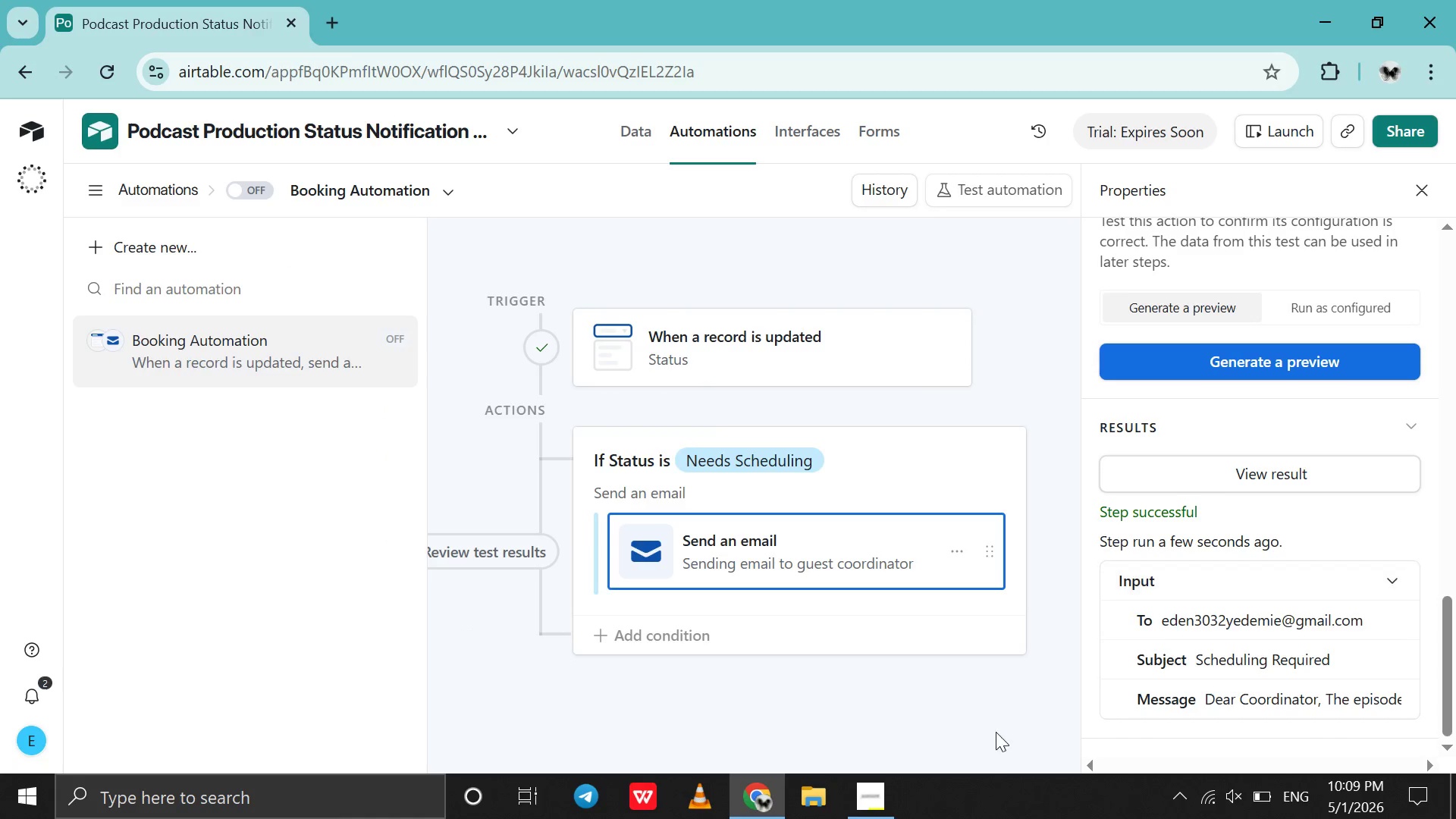 
left_click([996, 733])
 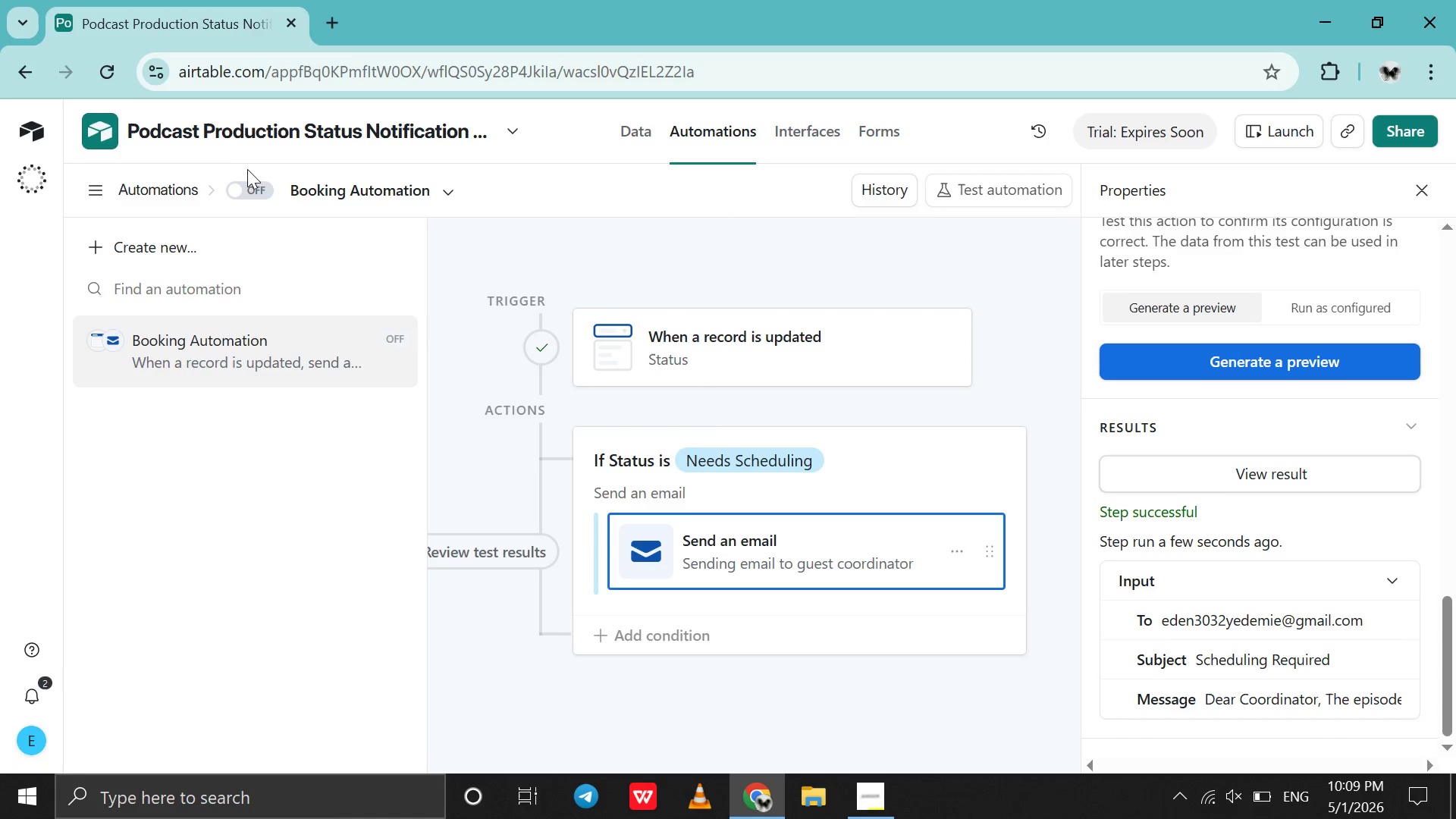 
left_click([255, 194])
 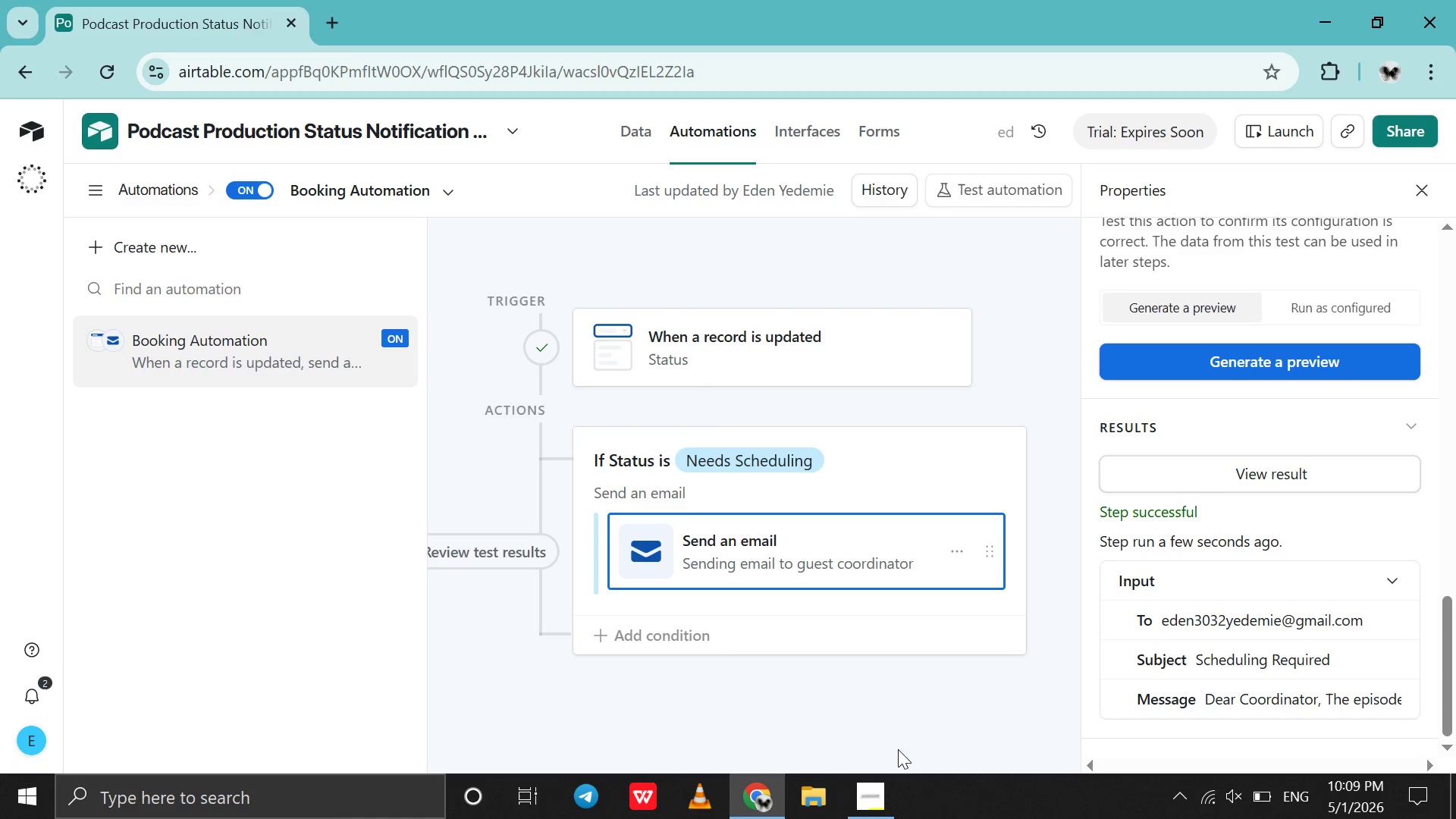 
left_click([876, 797])